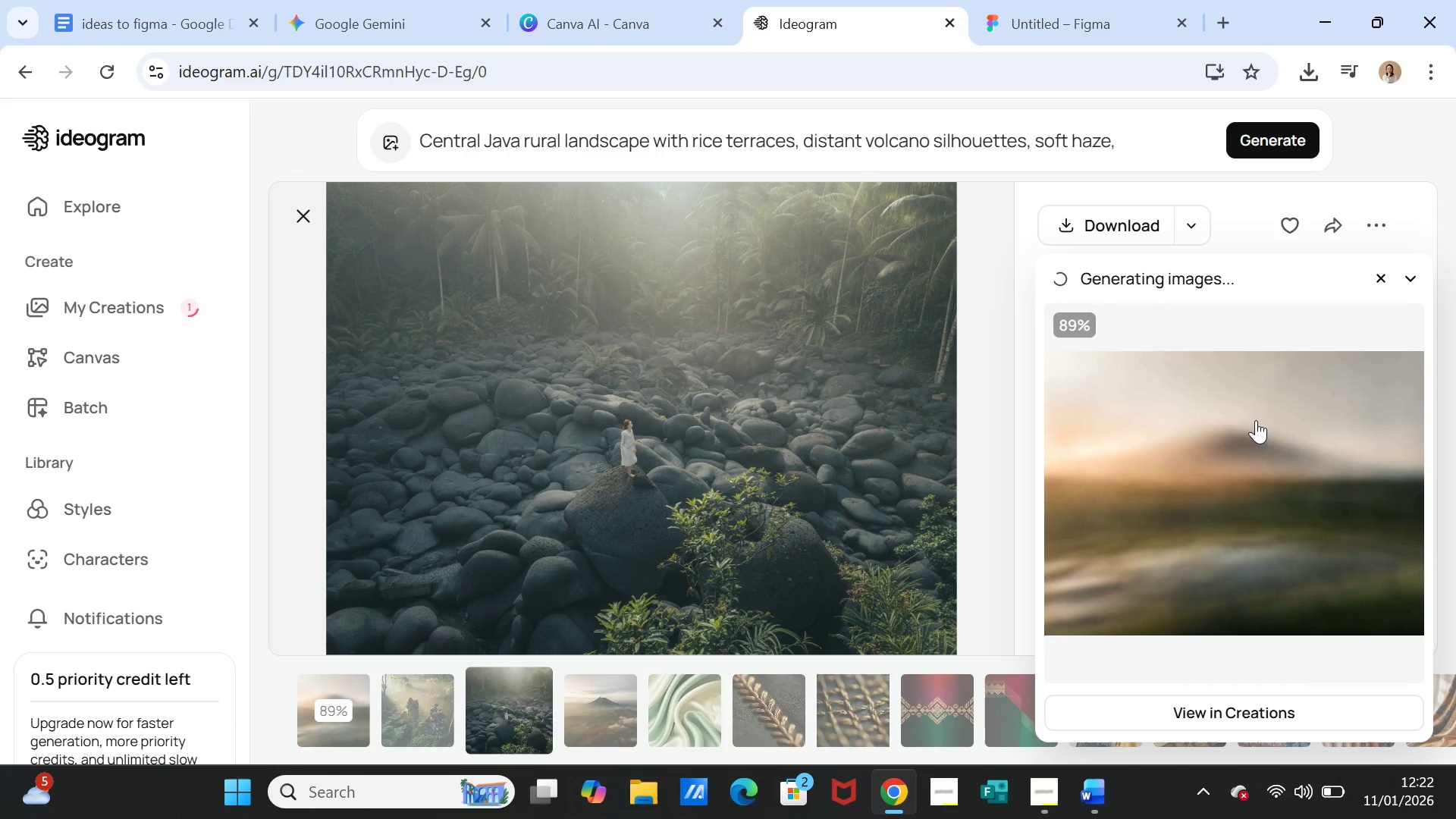 
left_click([1252, 420])
 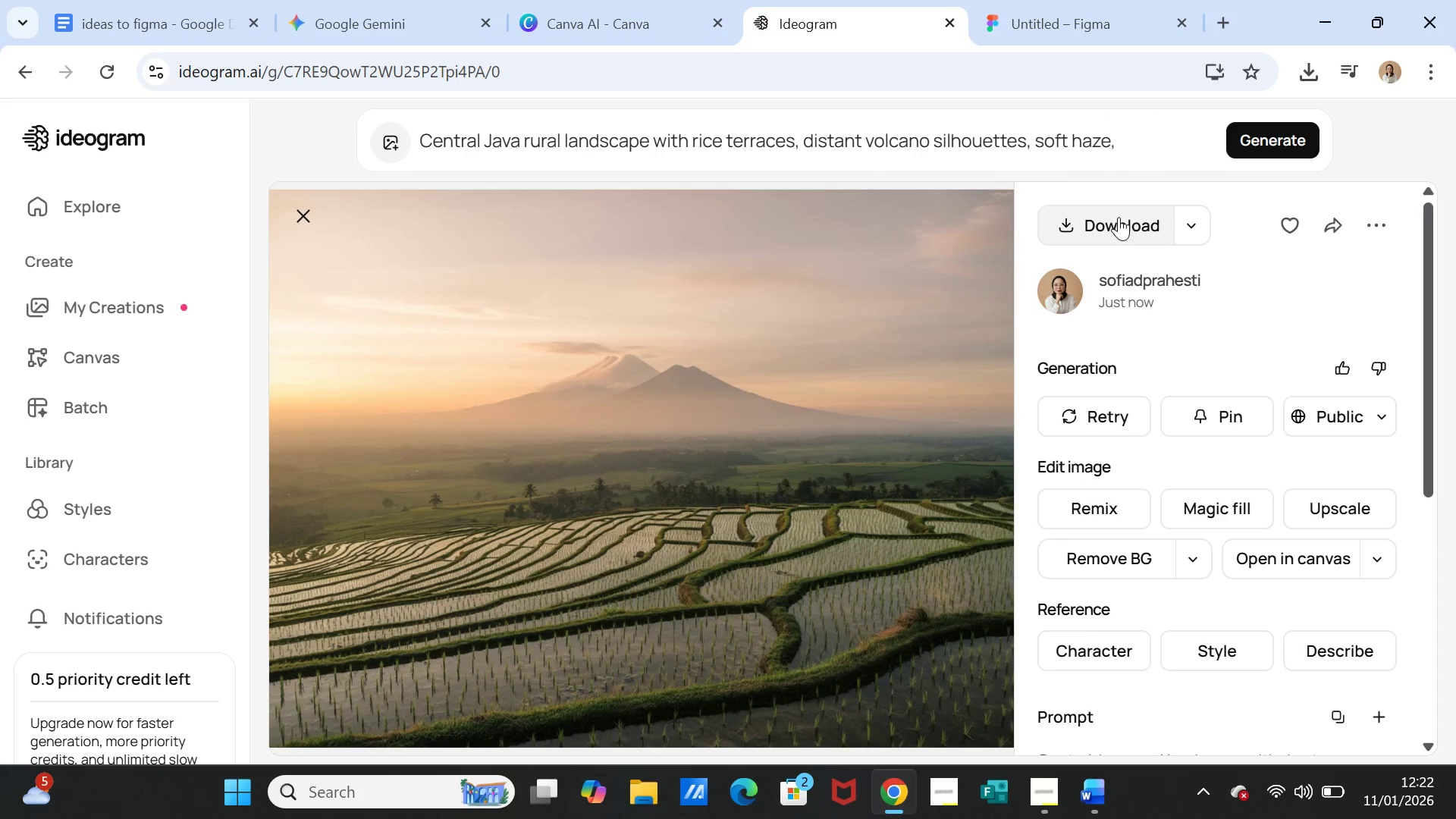 
left_click([1117, 213])
 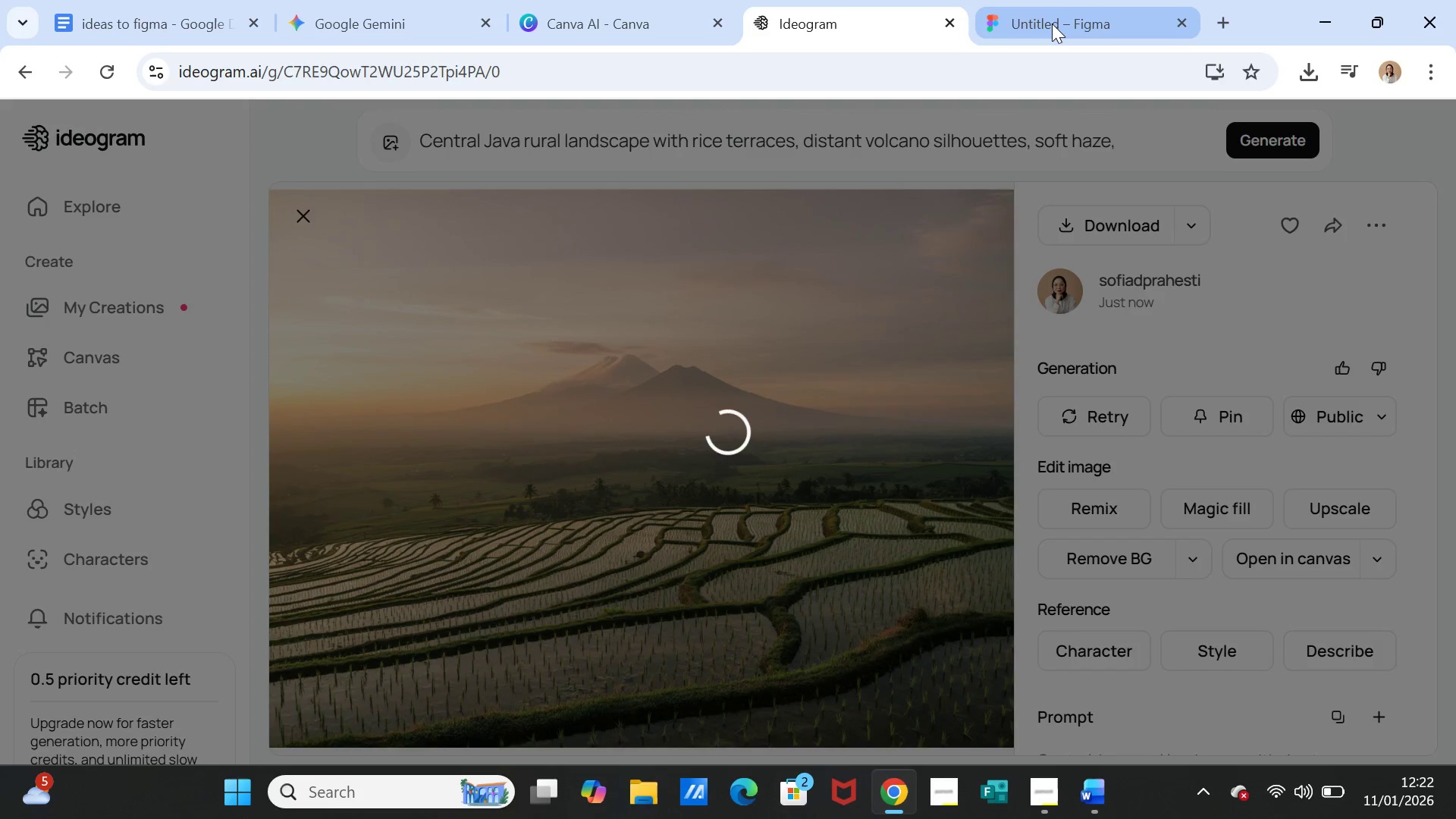 
left_click([1052, 24])
 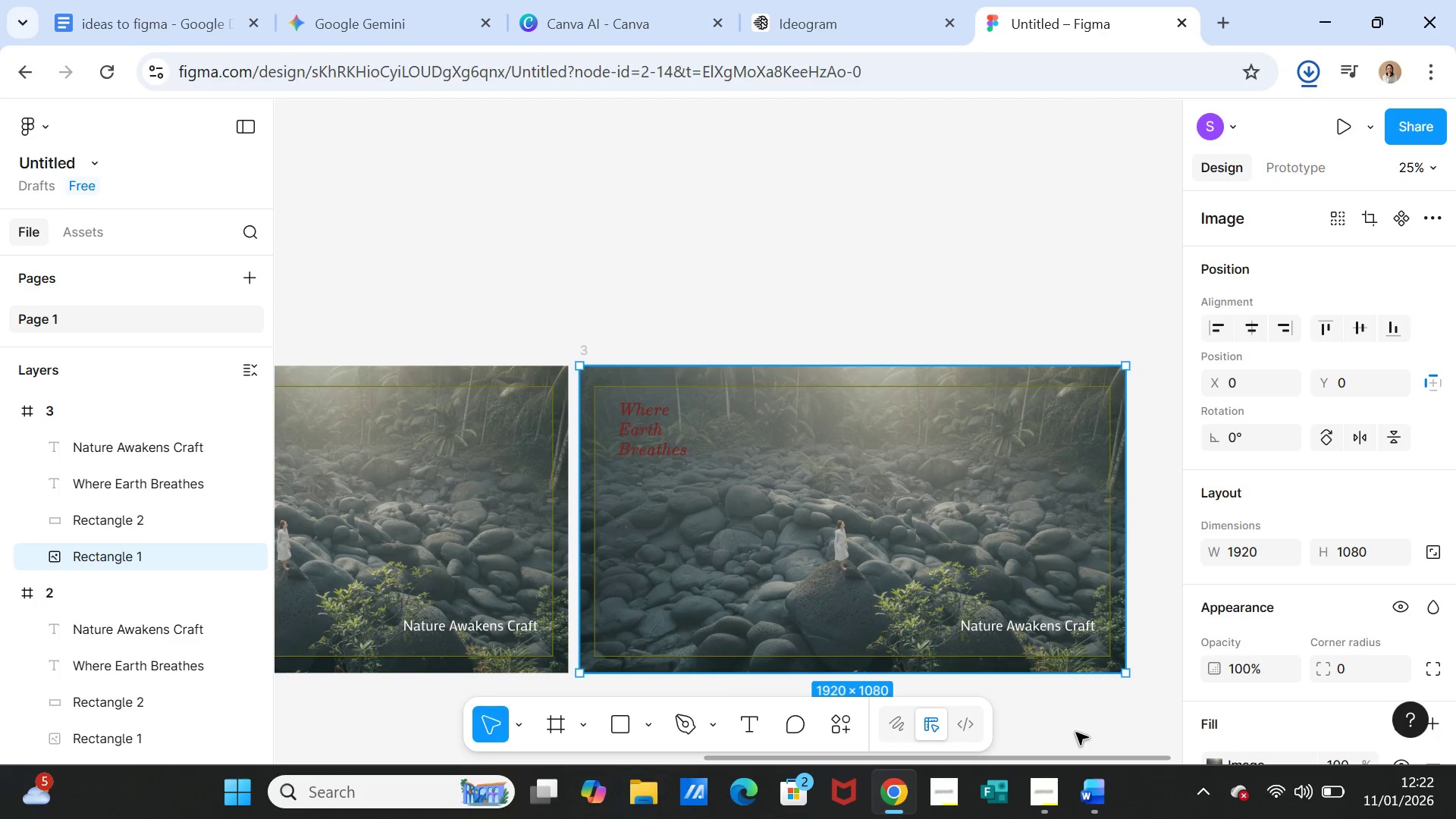 
left_click([1091, 791])
 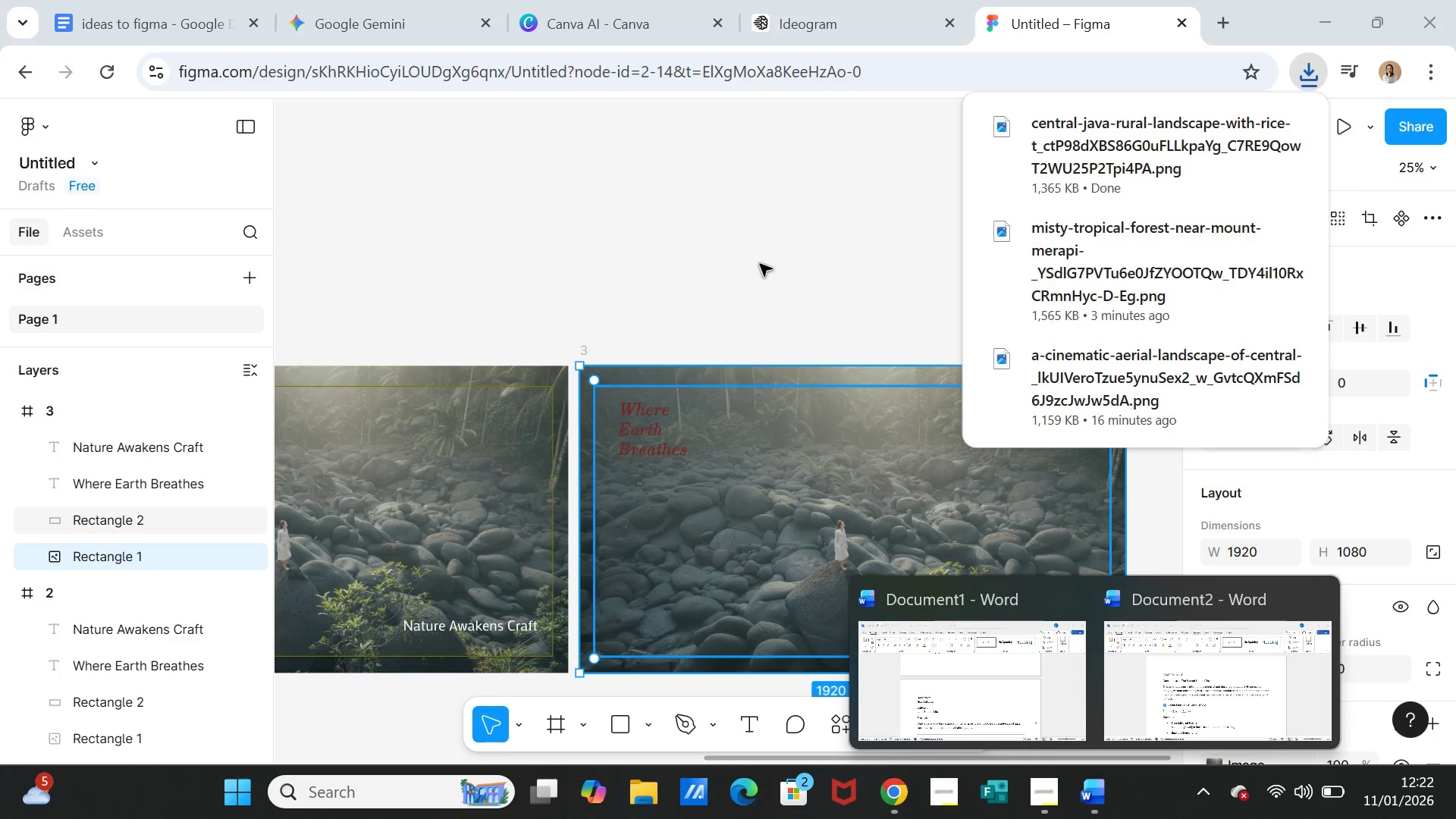 
left_click([758, 239])
 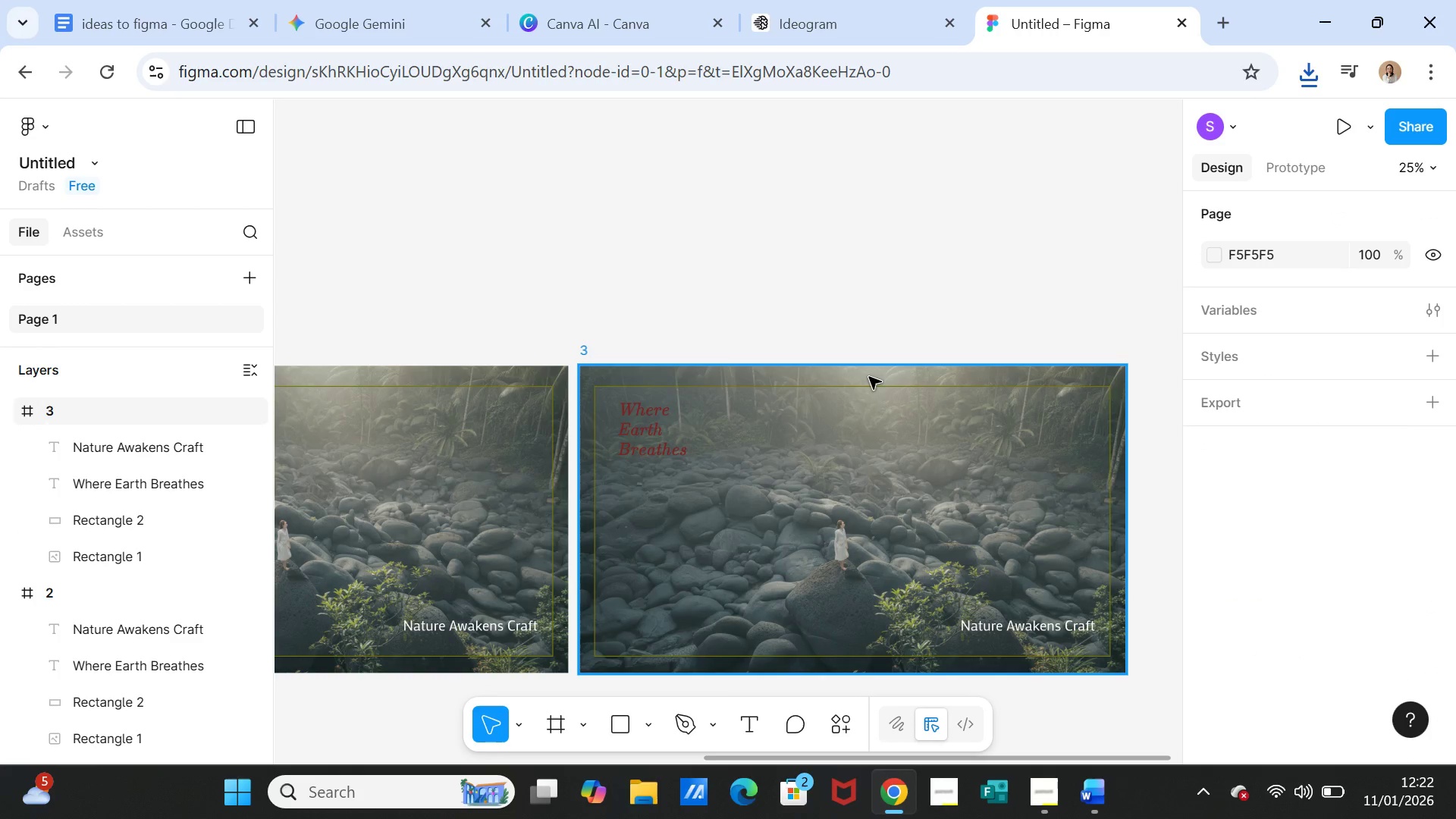 
left_click([869, 377])
 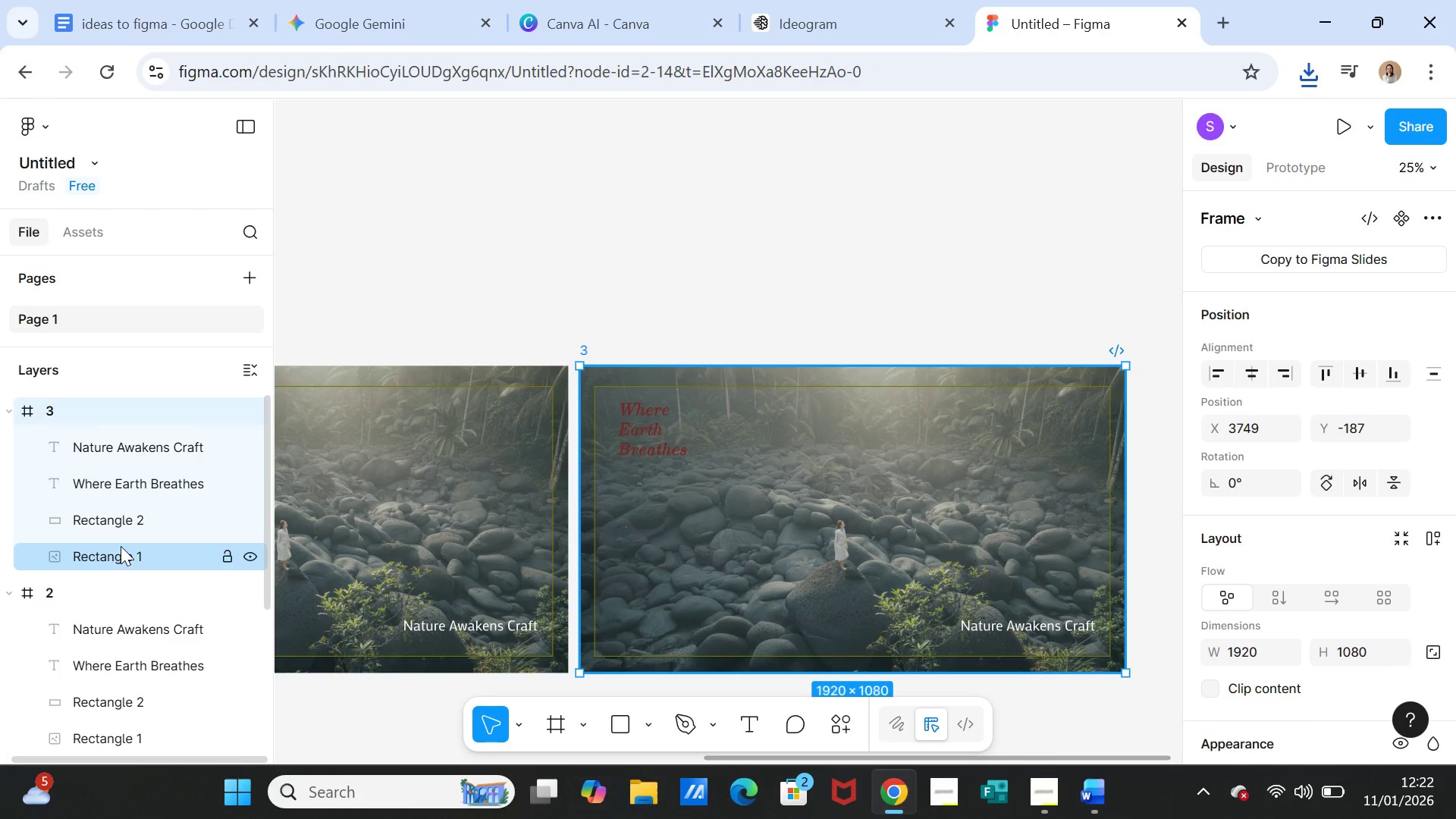 
left_click([130, 556])
 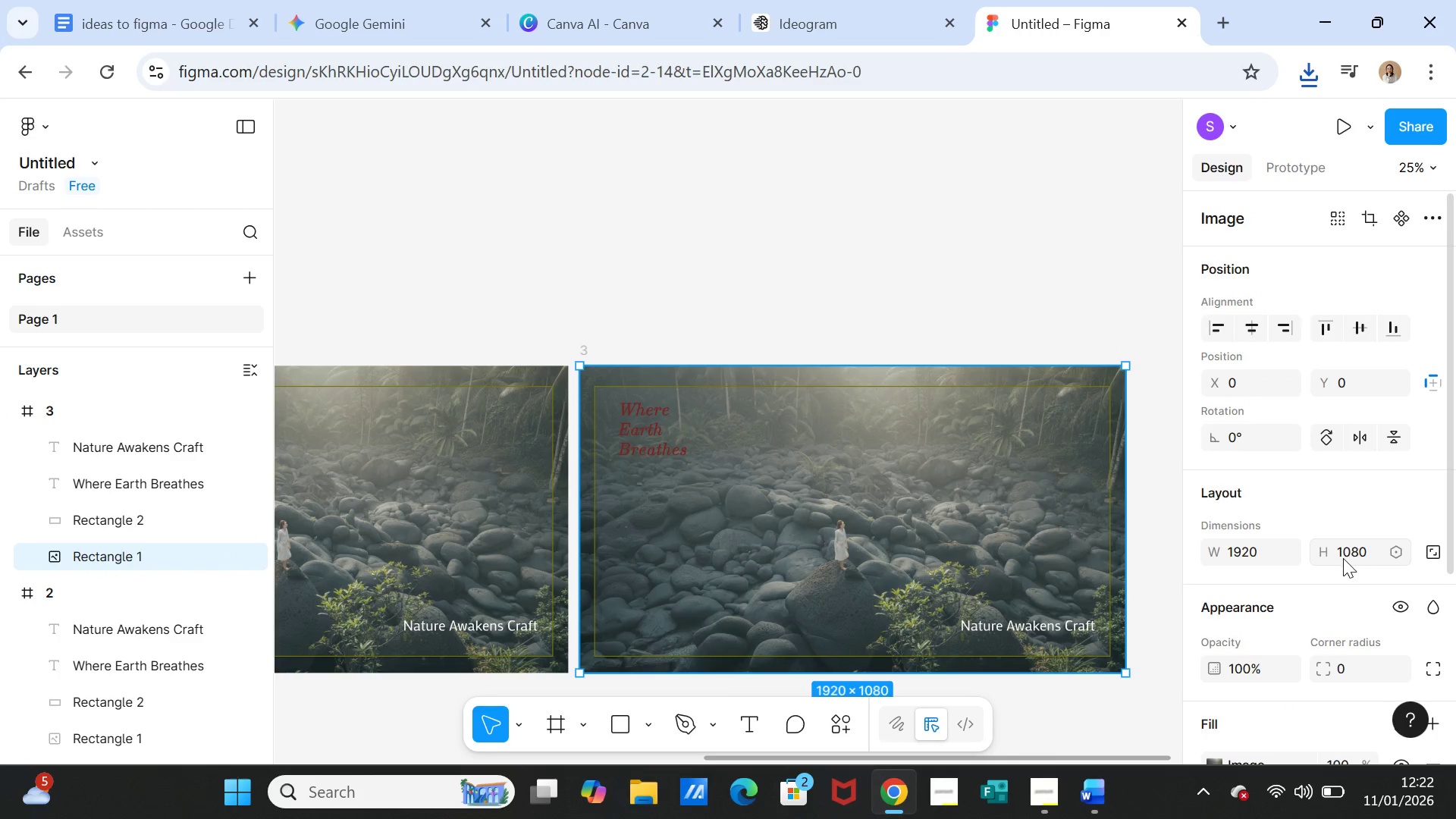 
scroll: coordinate [1343, 562], scroll_direction: down, amount: 1.0
 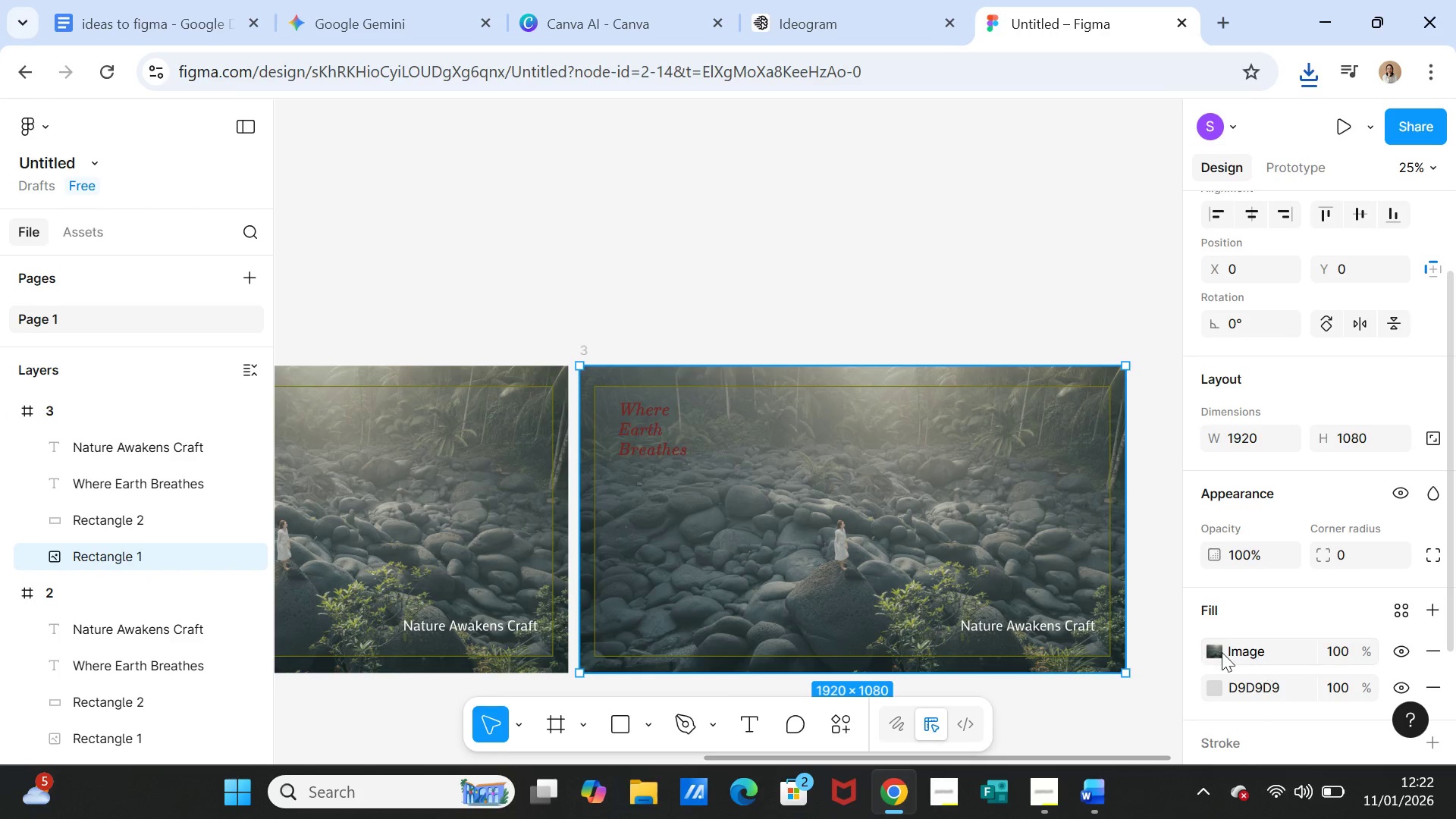 
left_click([1219, 652])
 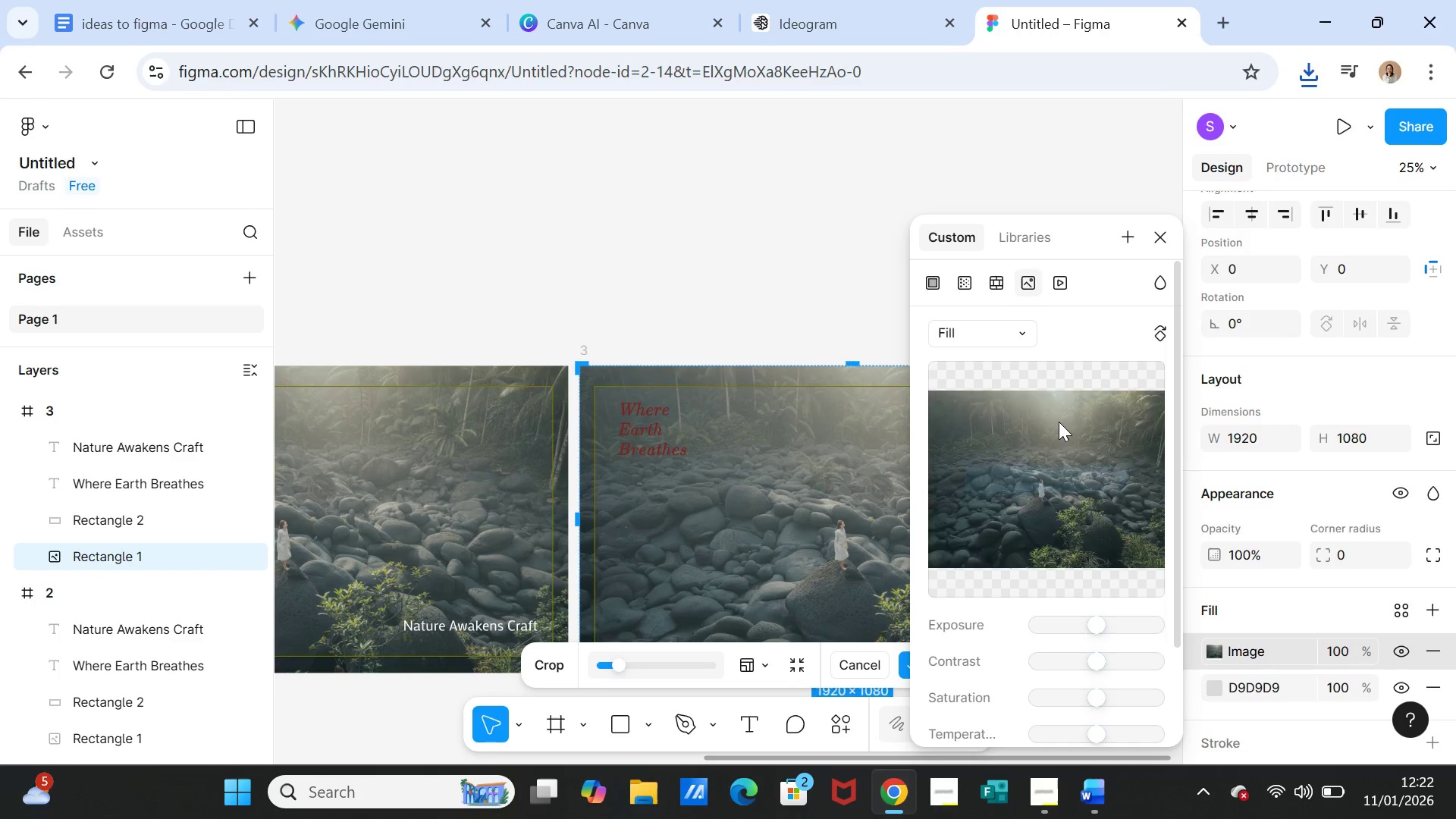 
left_click([1052, 469])
 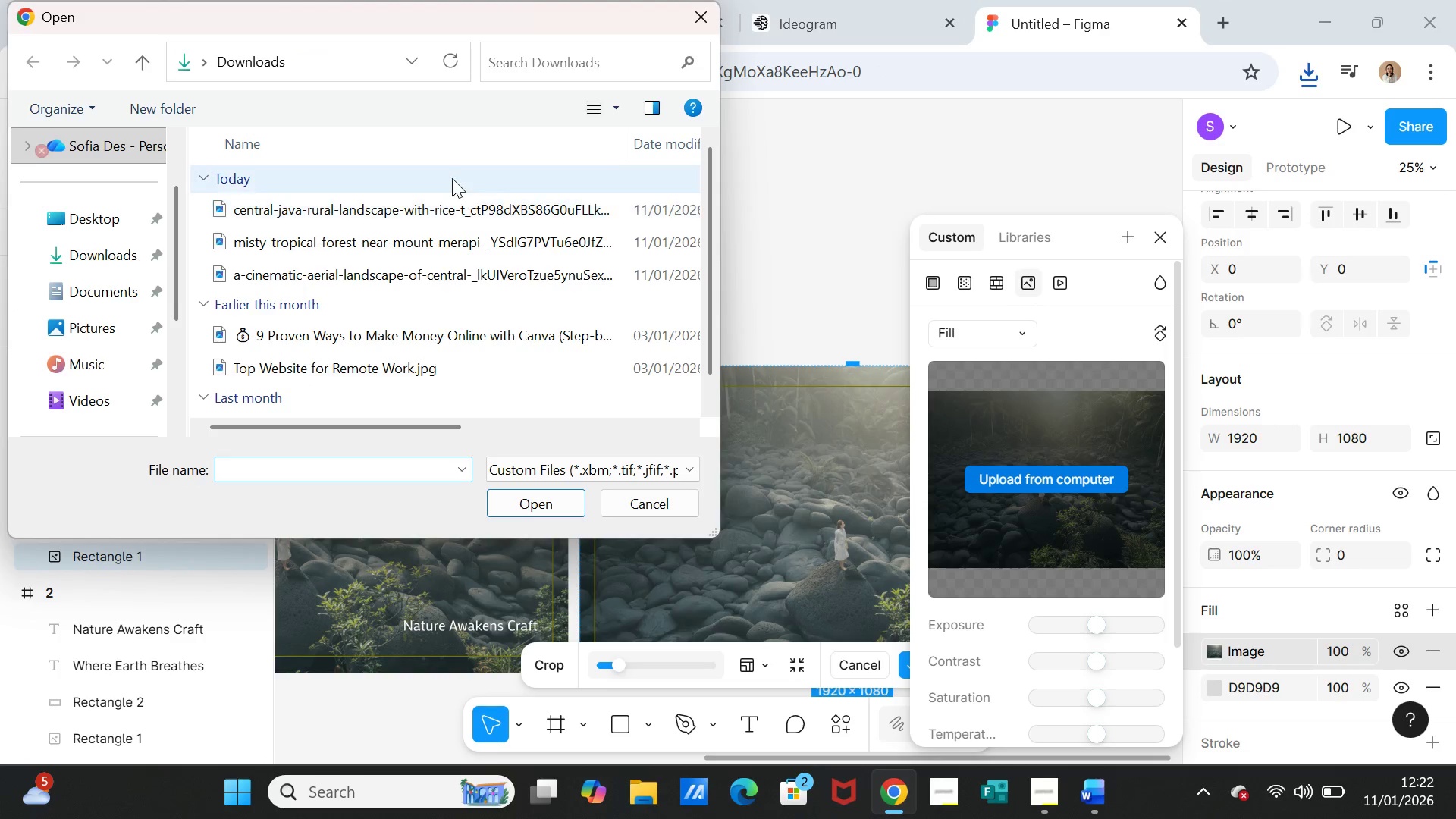 
left_click([440, 200])
 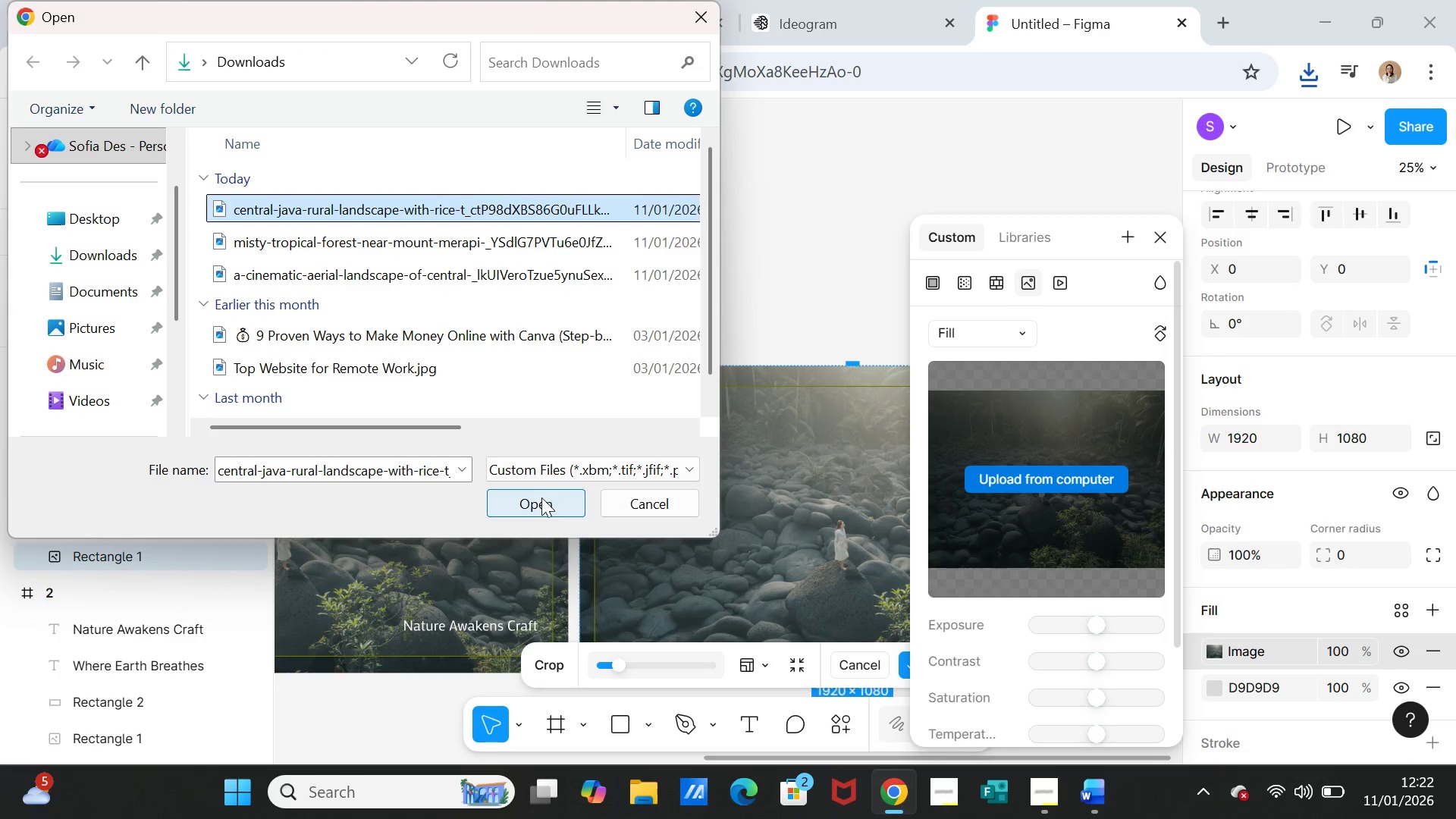 
left_click([541, 500])
 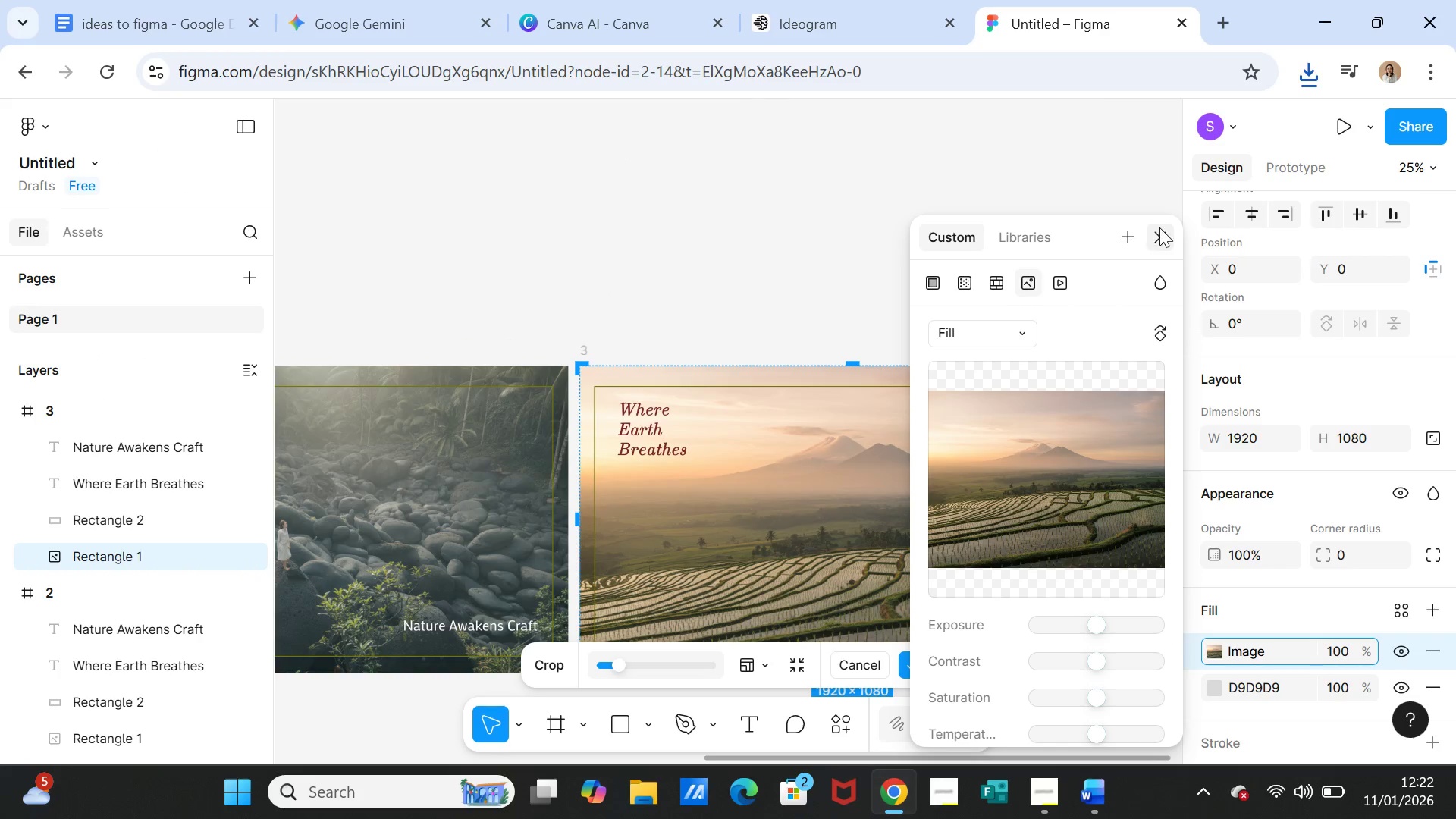 
left_click([1161, 237])
 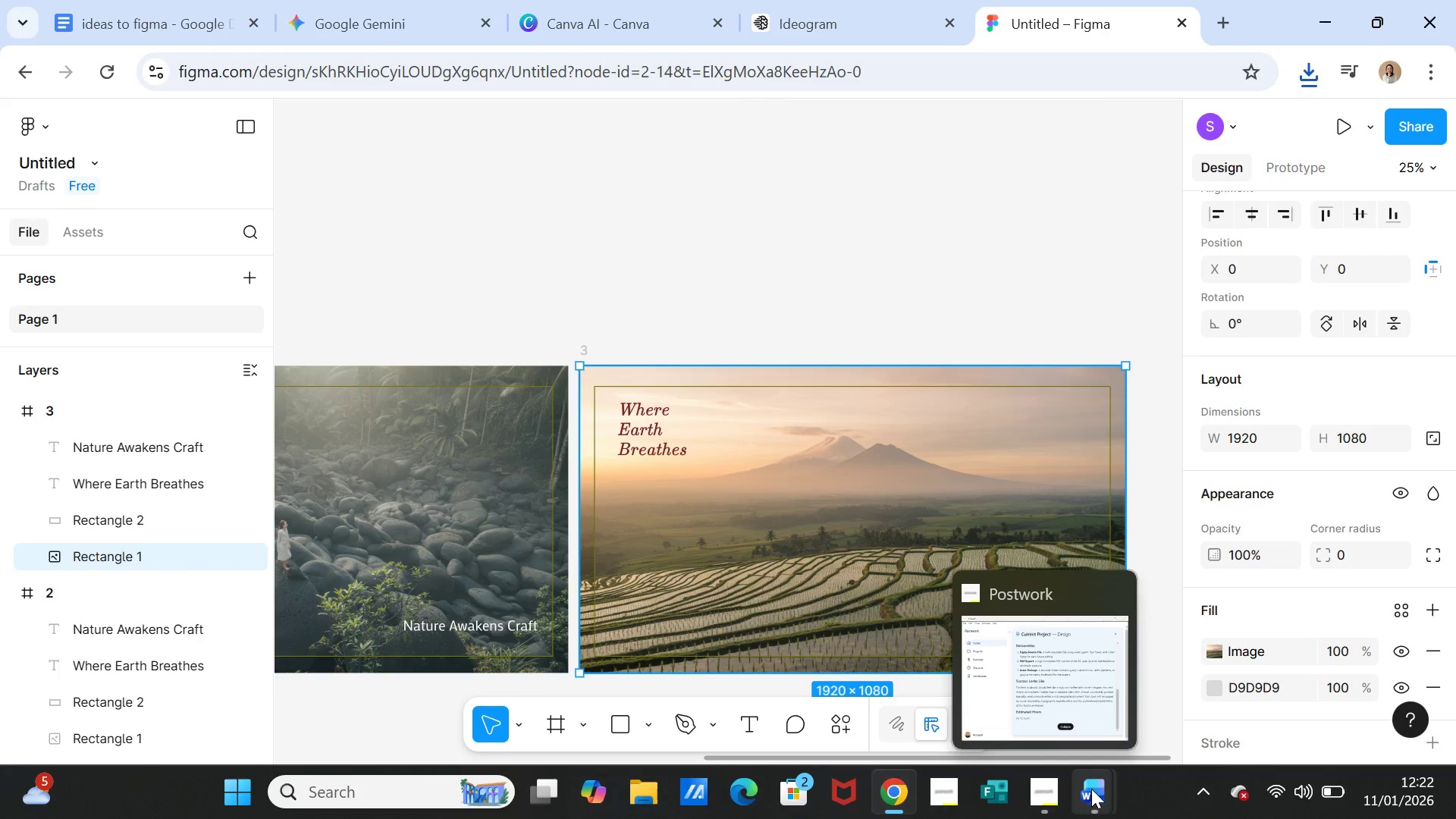 
wait(5.2)
 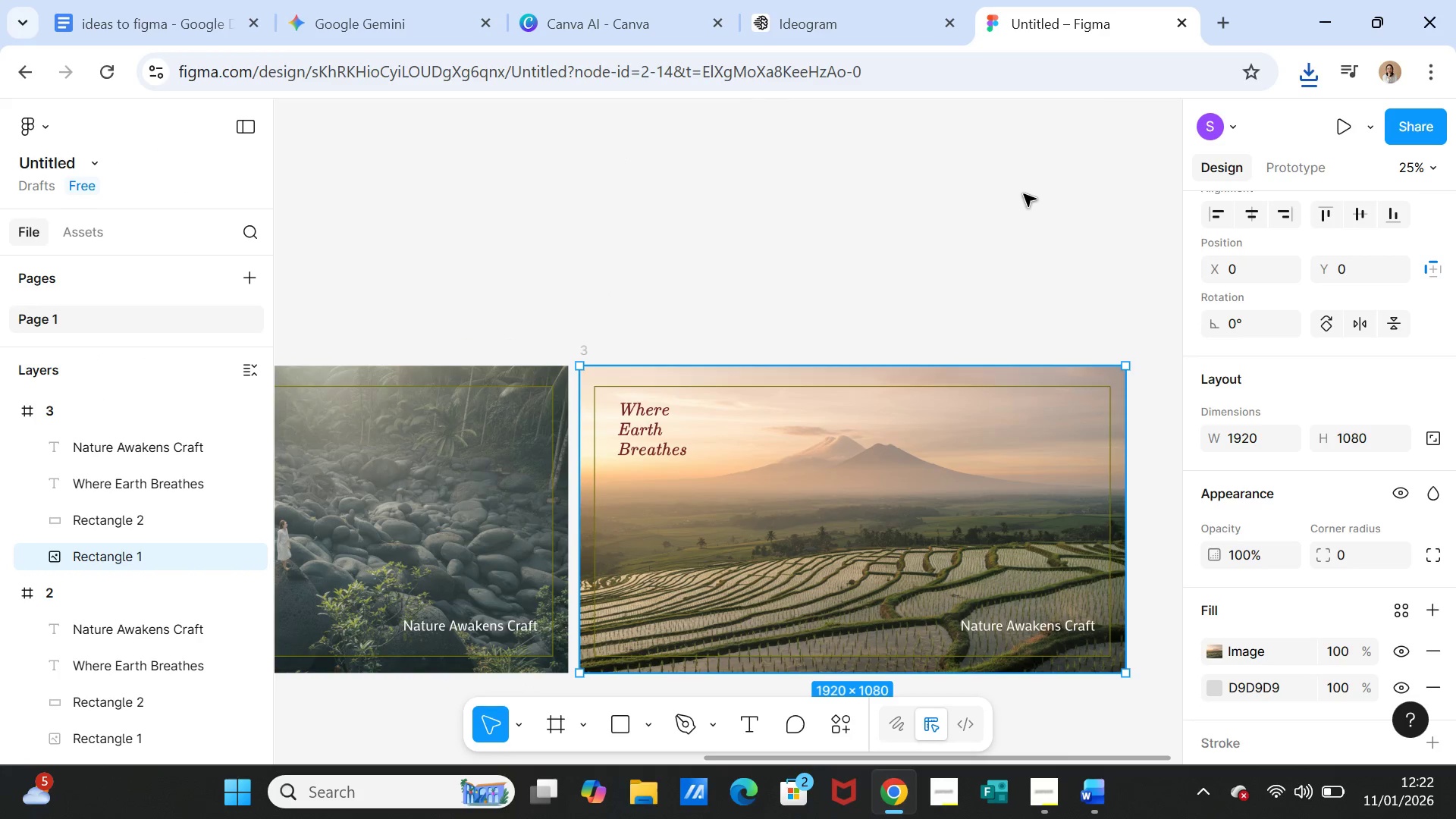 
left_click_drag(start_coordinate=[1049, 717], to_coordinate=[1047, 712])
 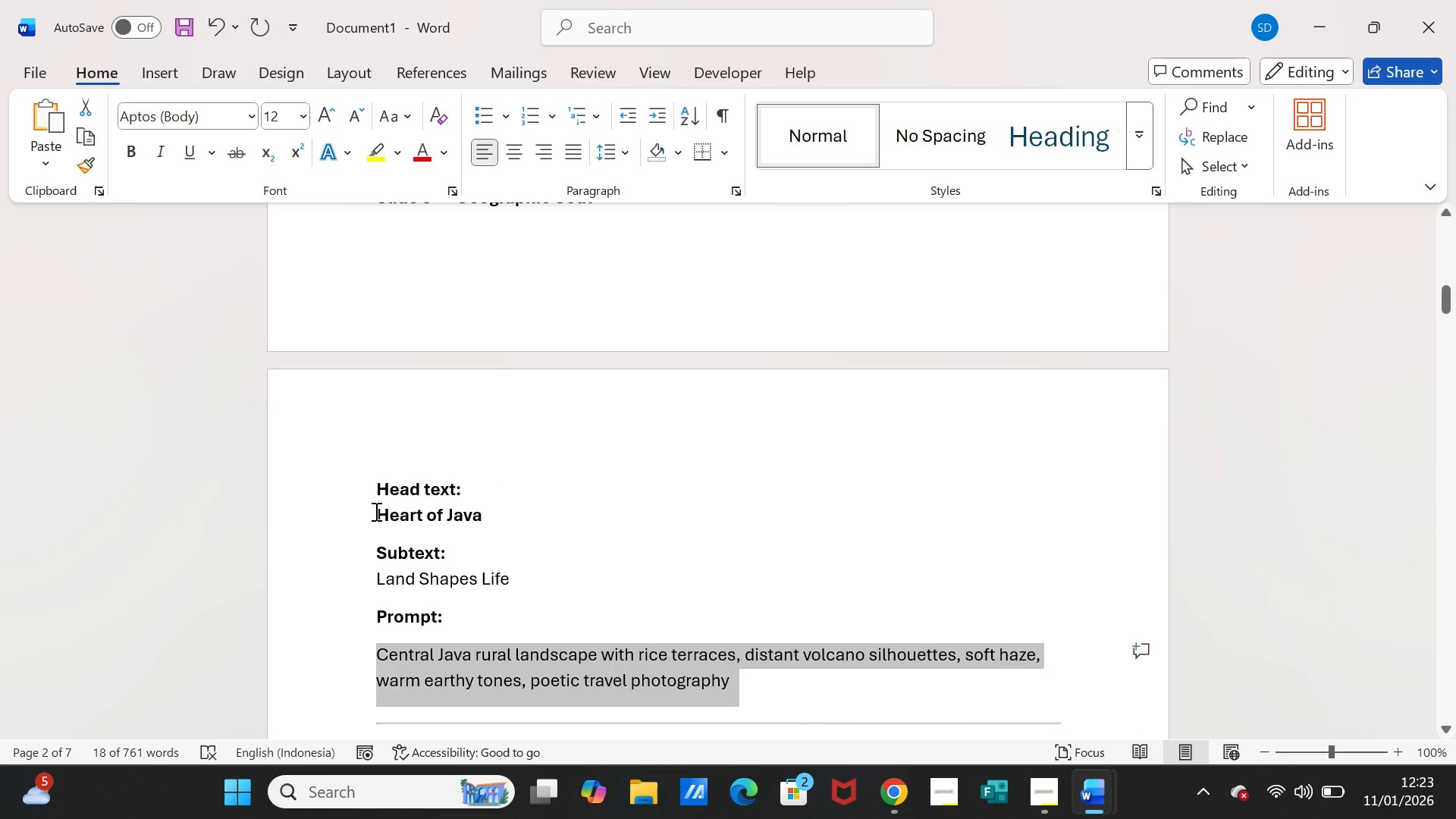 
left_click_drag(start_coordinate=[375, 511], to_coordinate=[477, 515])
 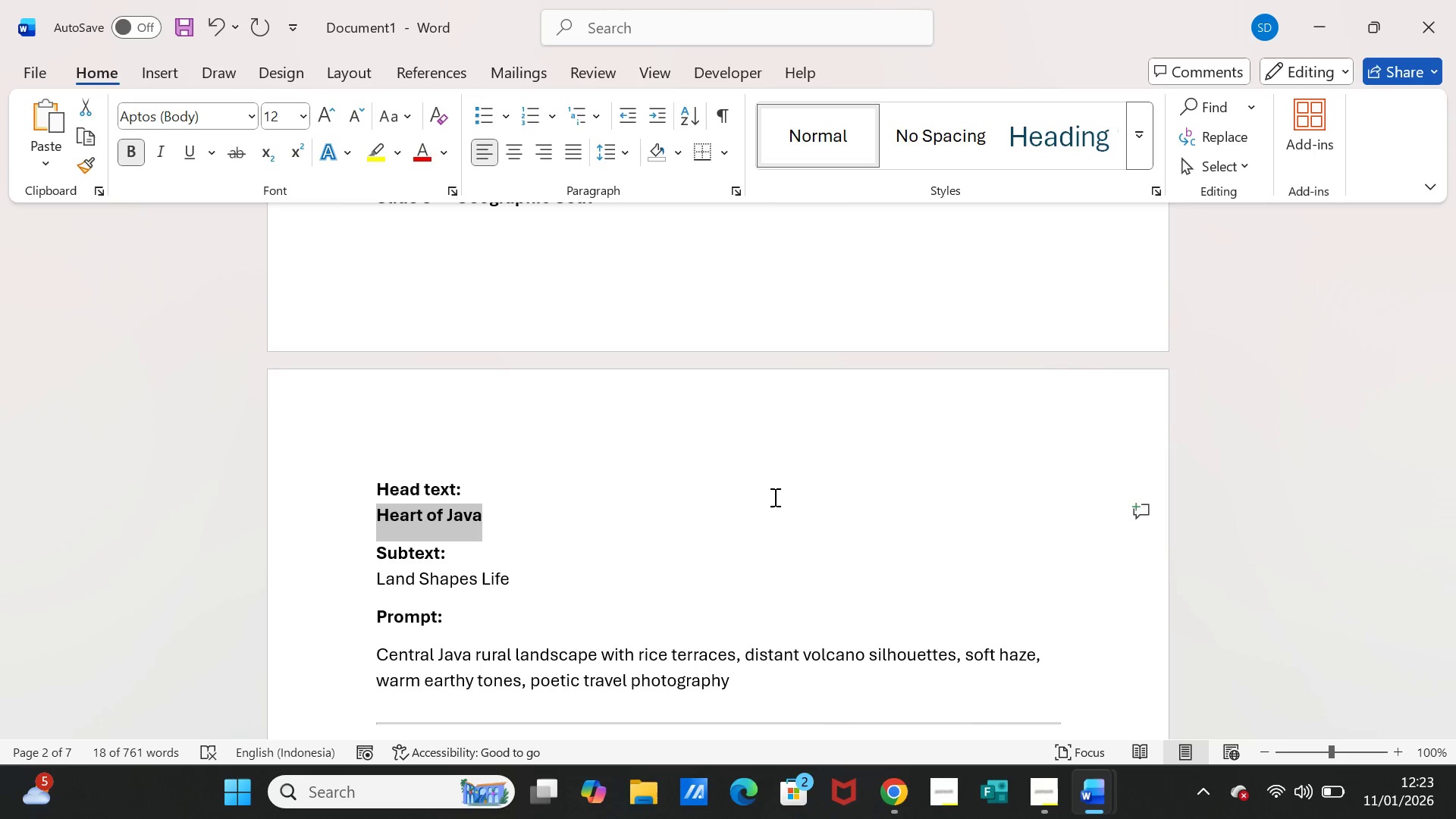 
key(Control+C)
 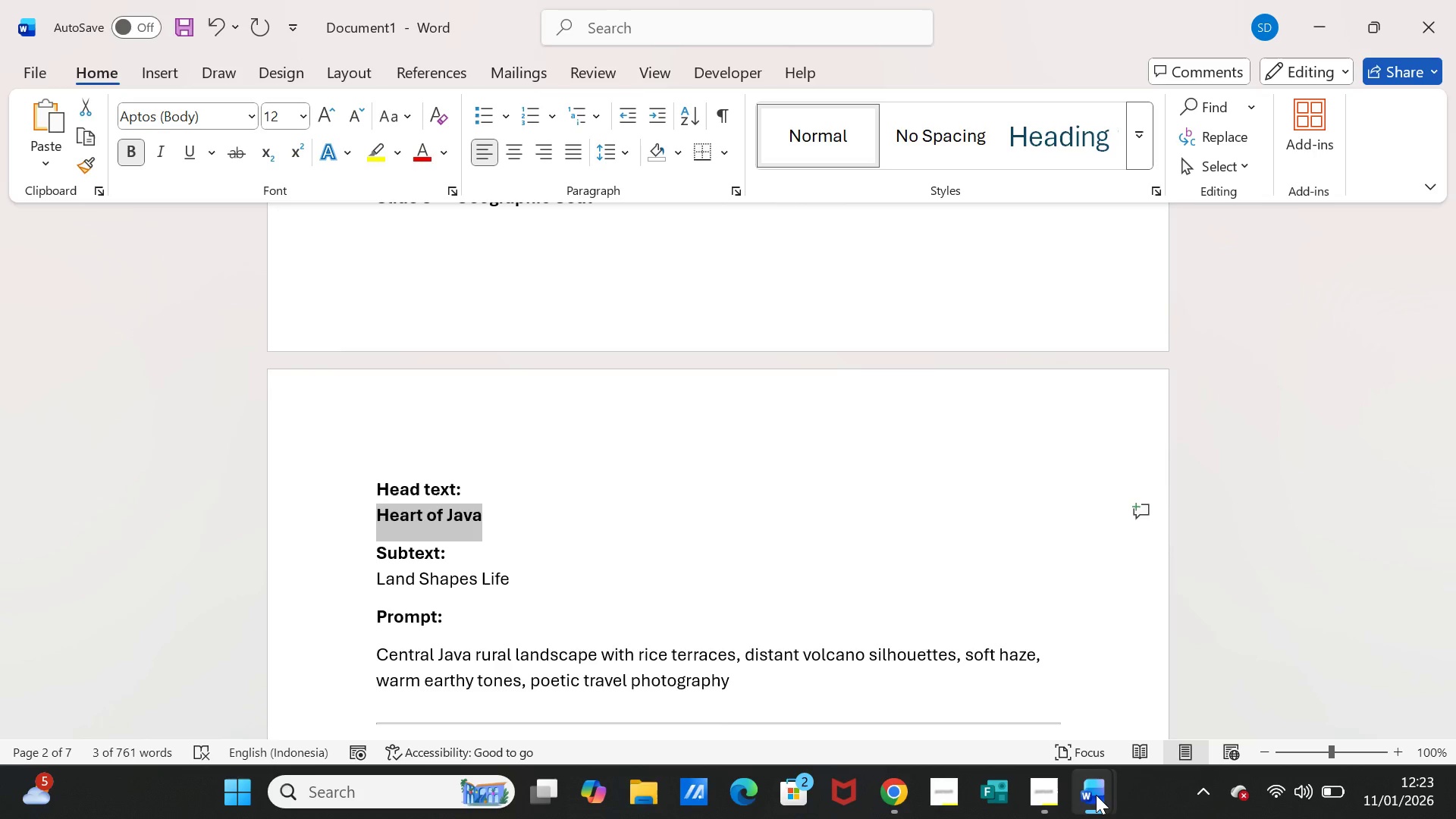 
left_click([1096, 795])
 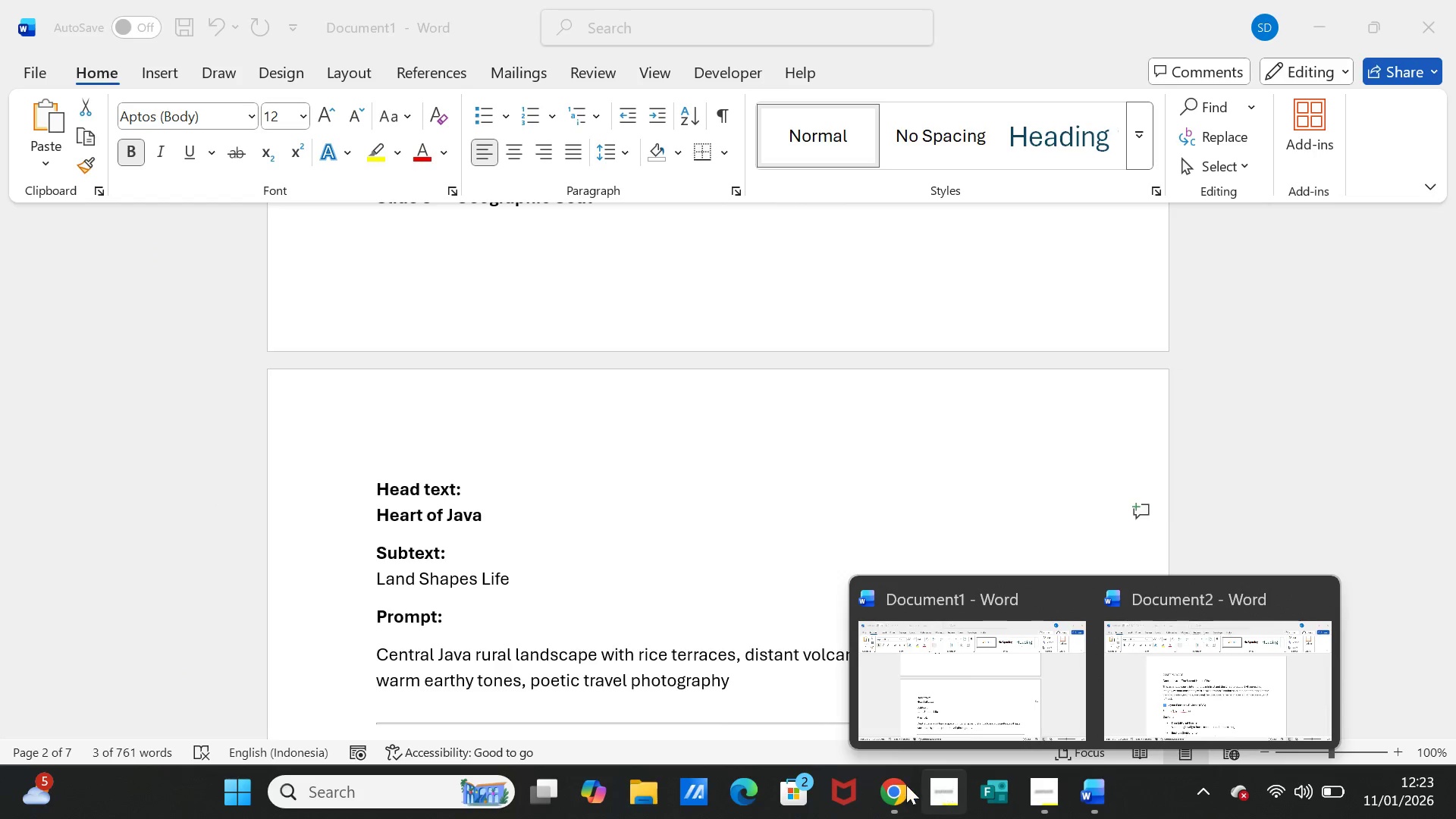 
left_click([905, 786])
 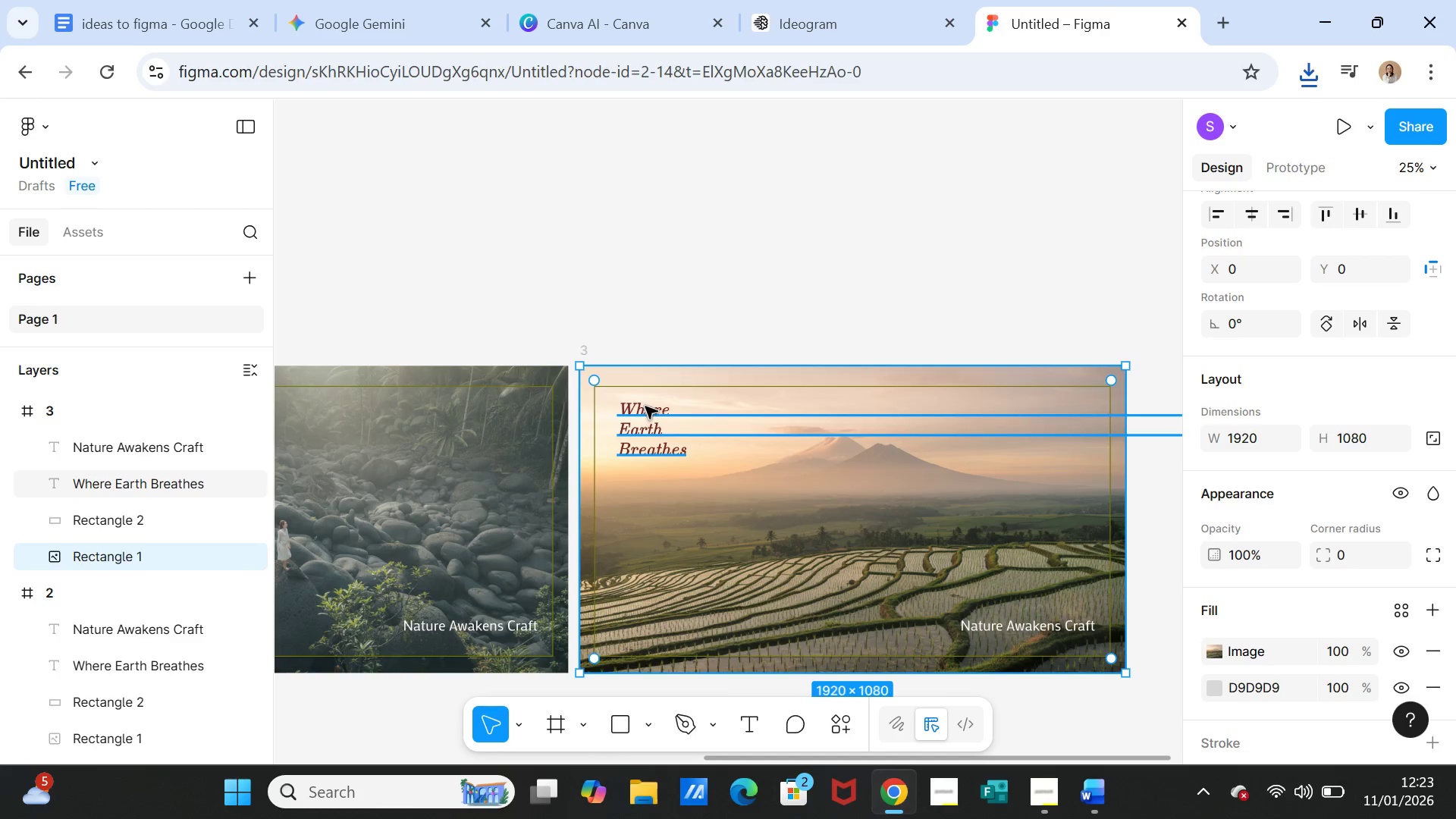 
double_click([645, 406])
 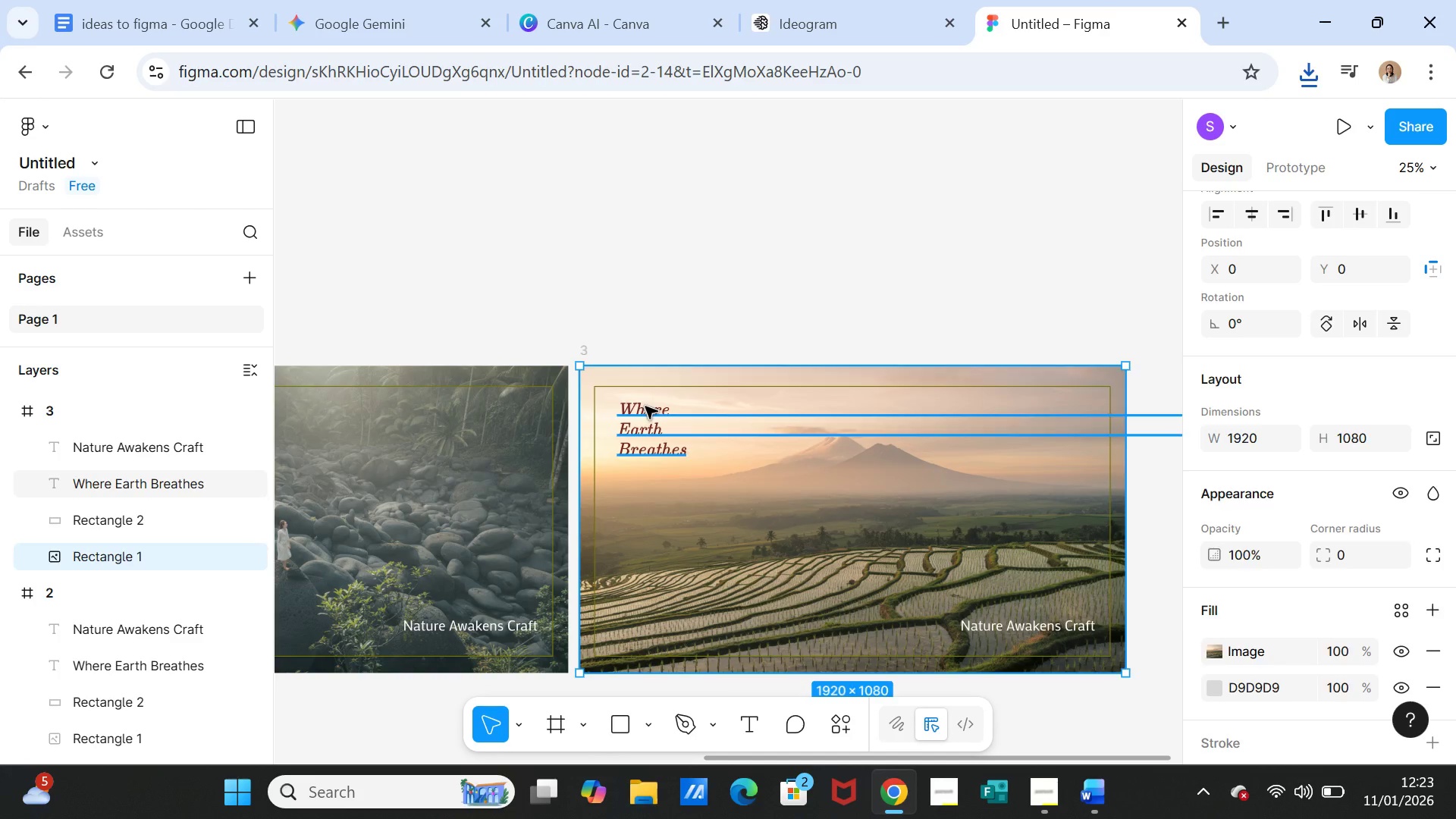 
triple_click([645, 406])
 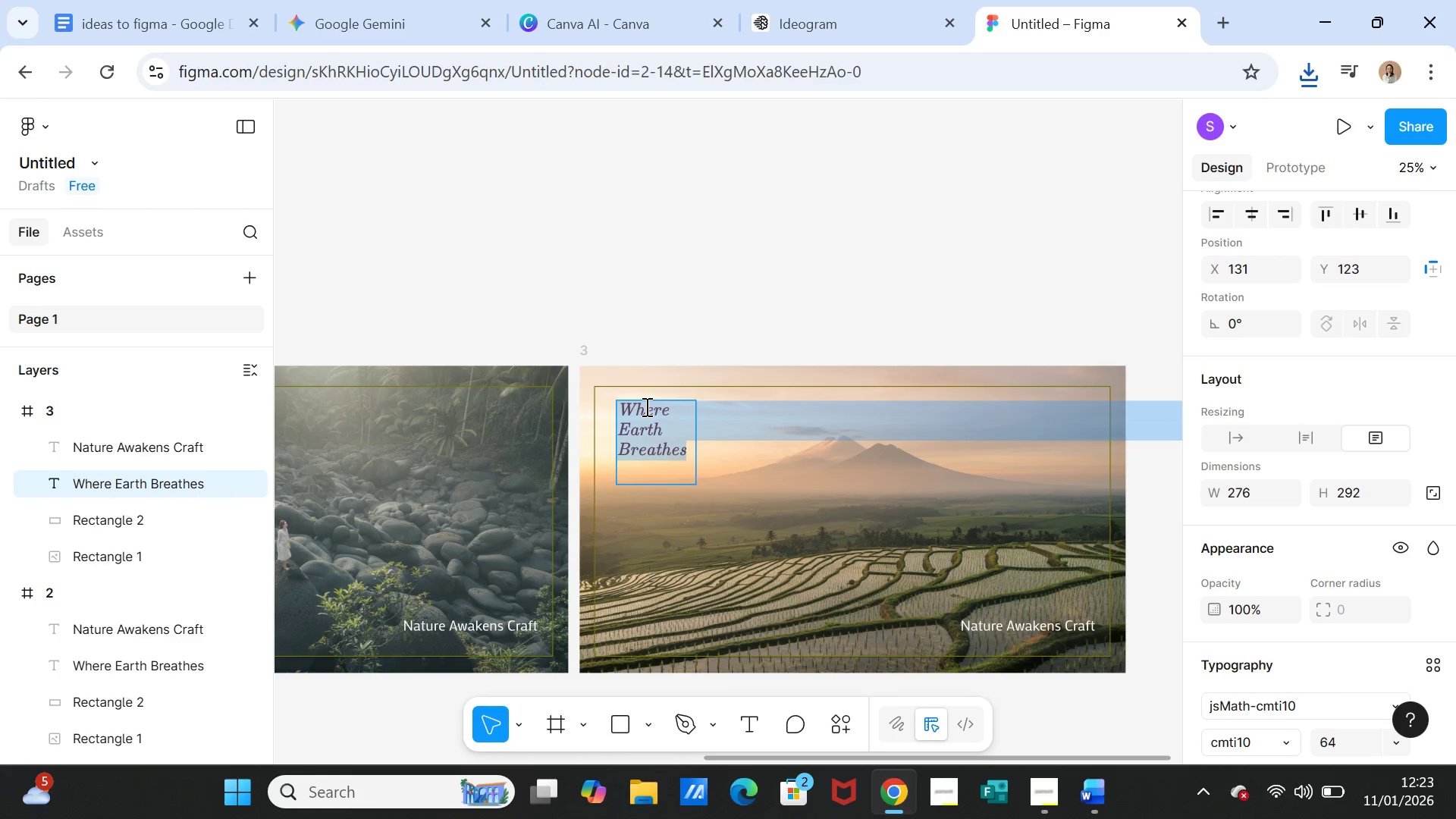 
key(Control+V)
 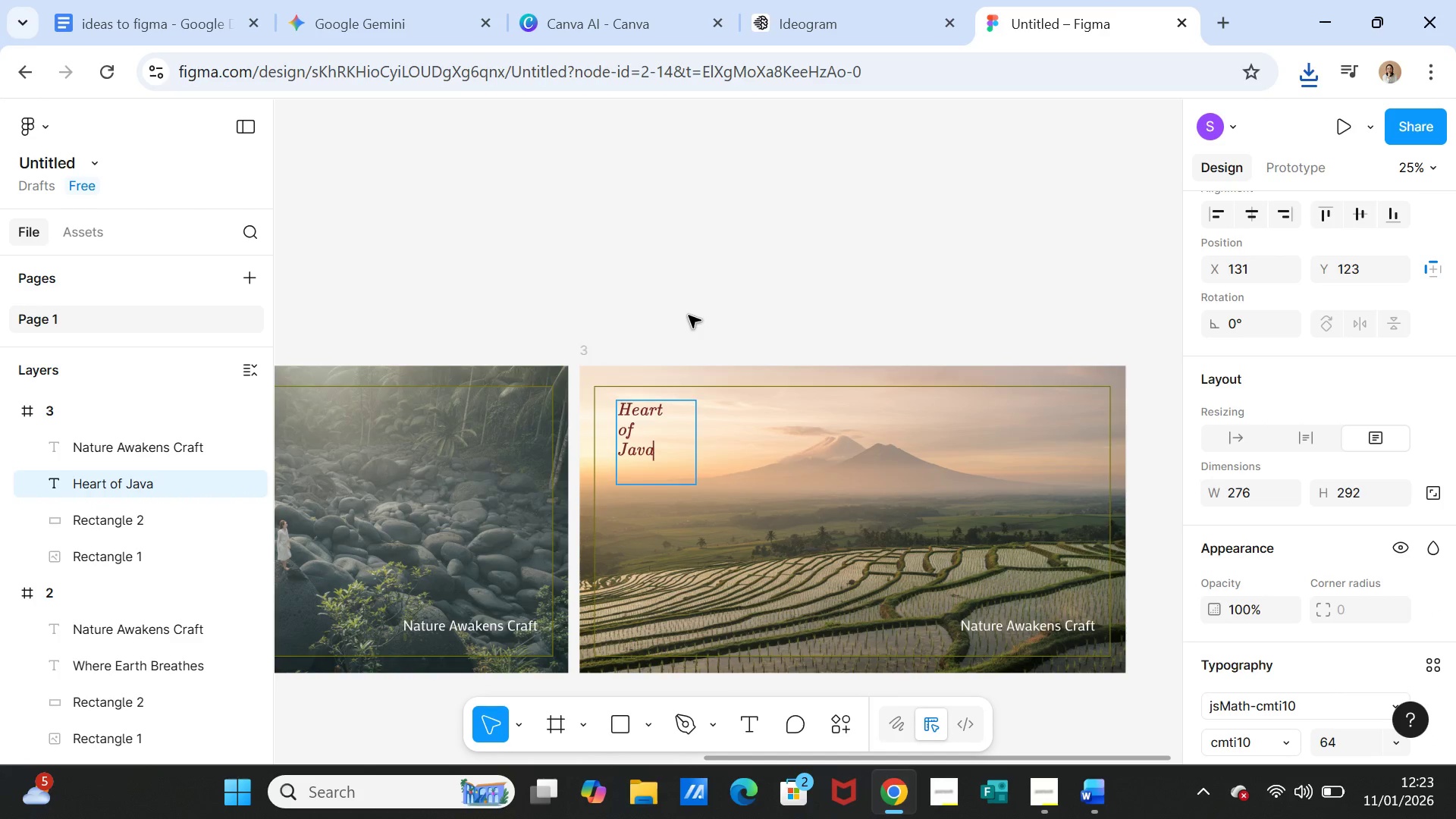 
left_click([689, 315])
 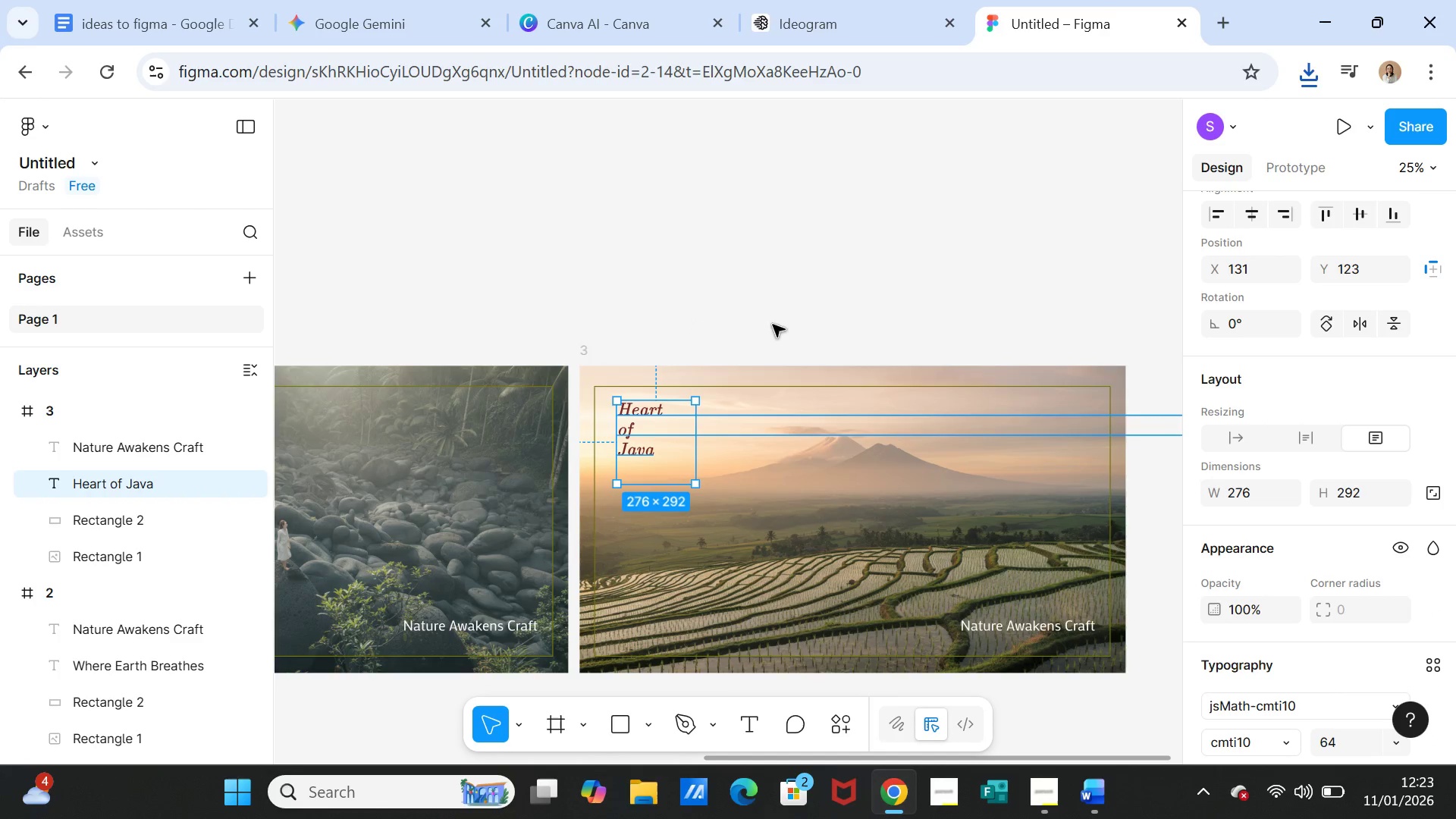 
left_click([773, 325])
 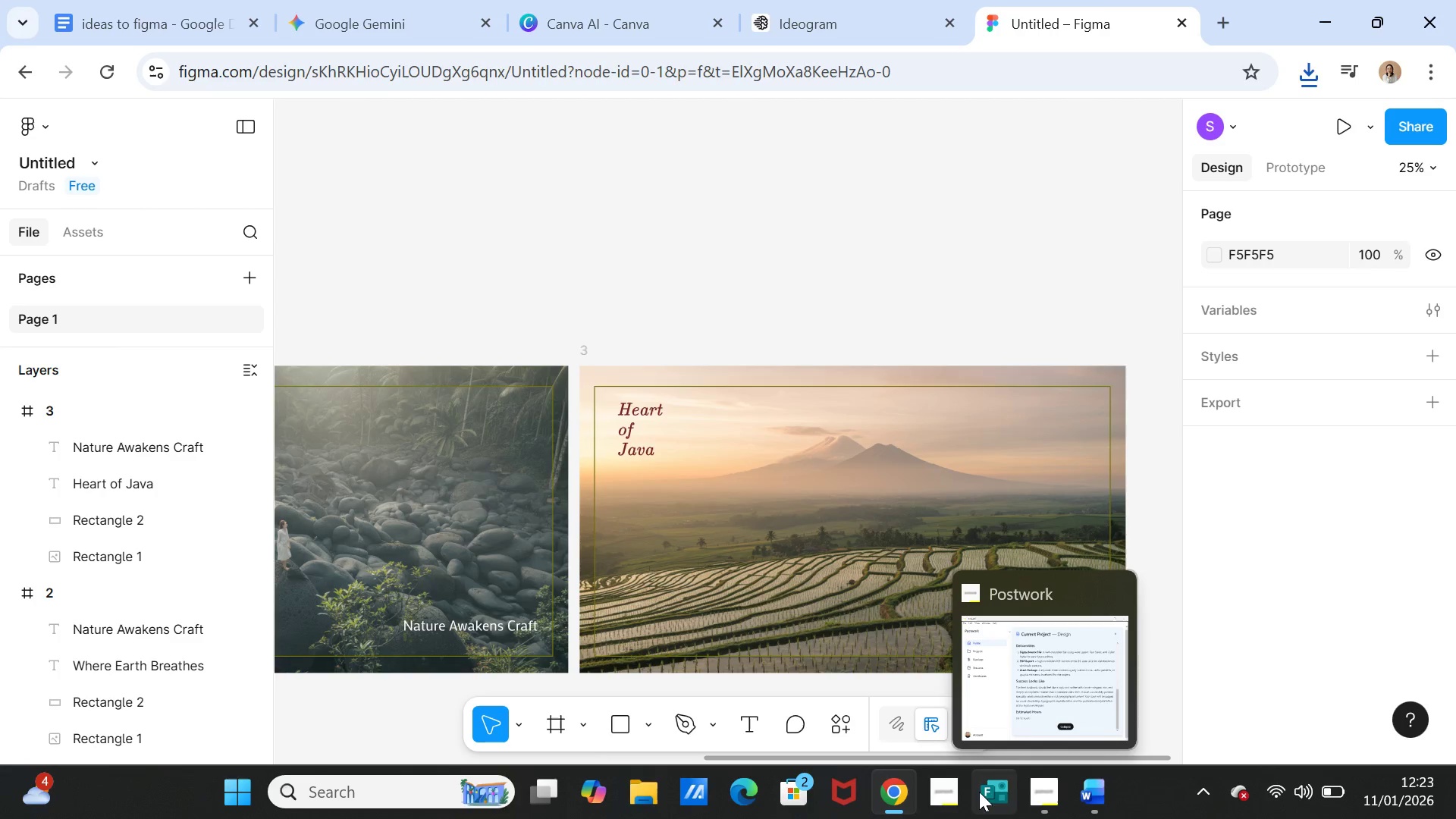 
wait(5.83)
 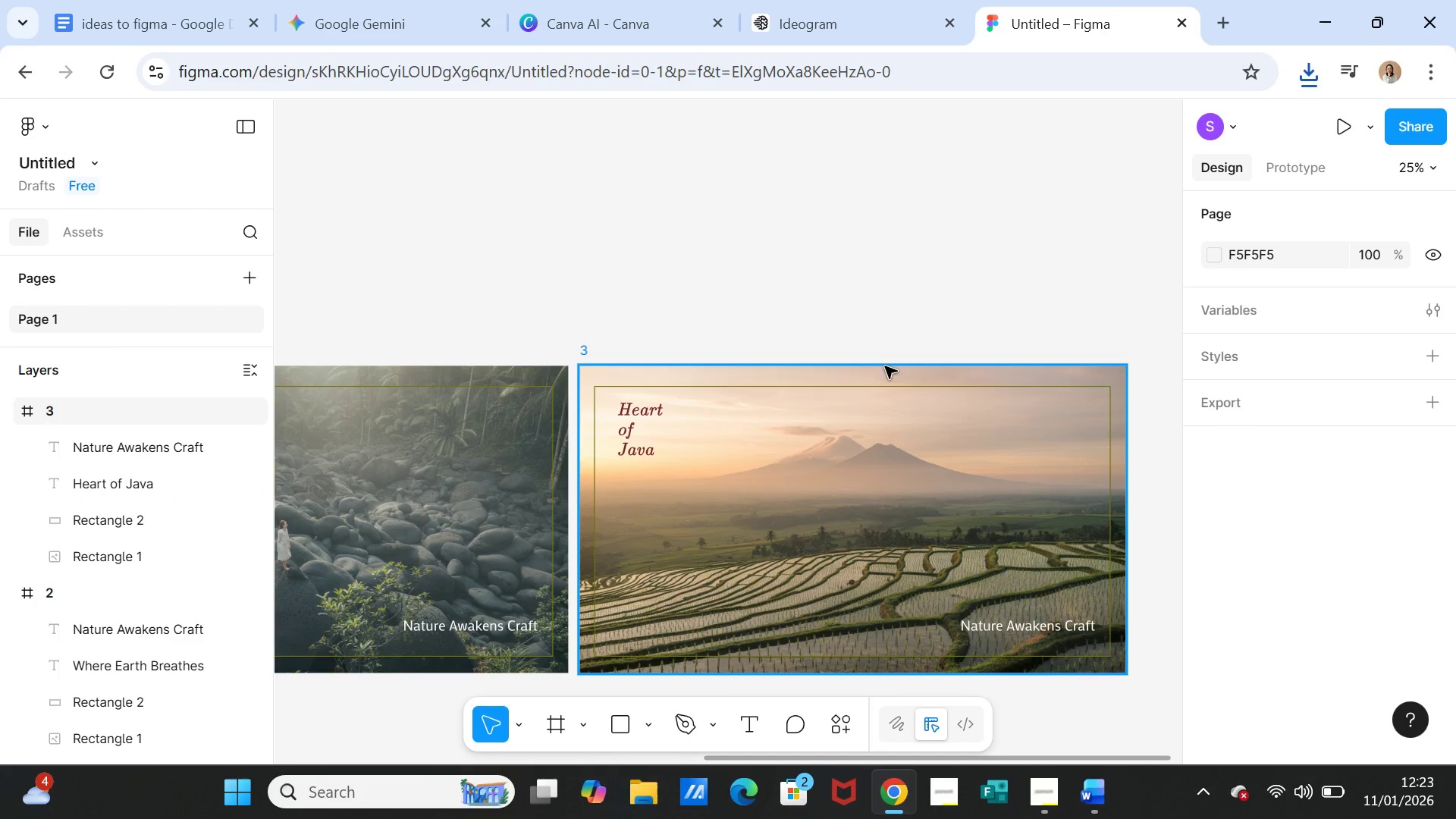 
left_click([1092, 790])
 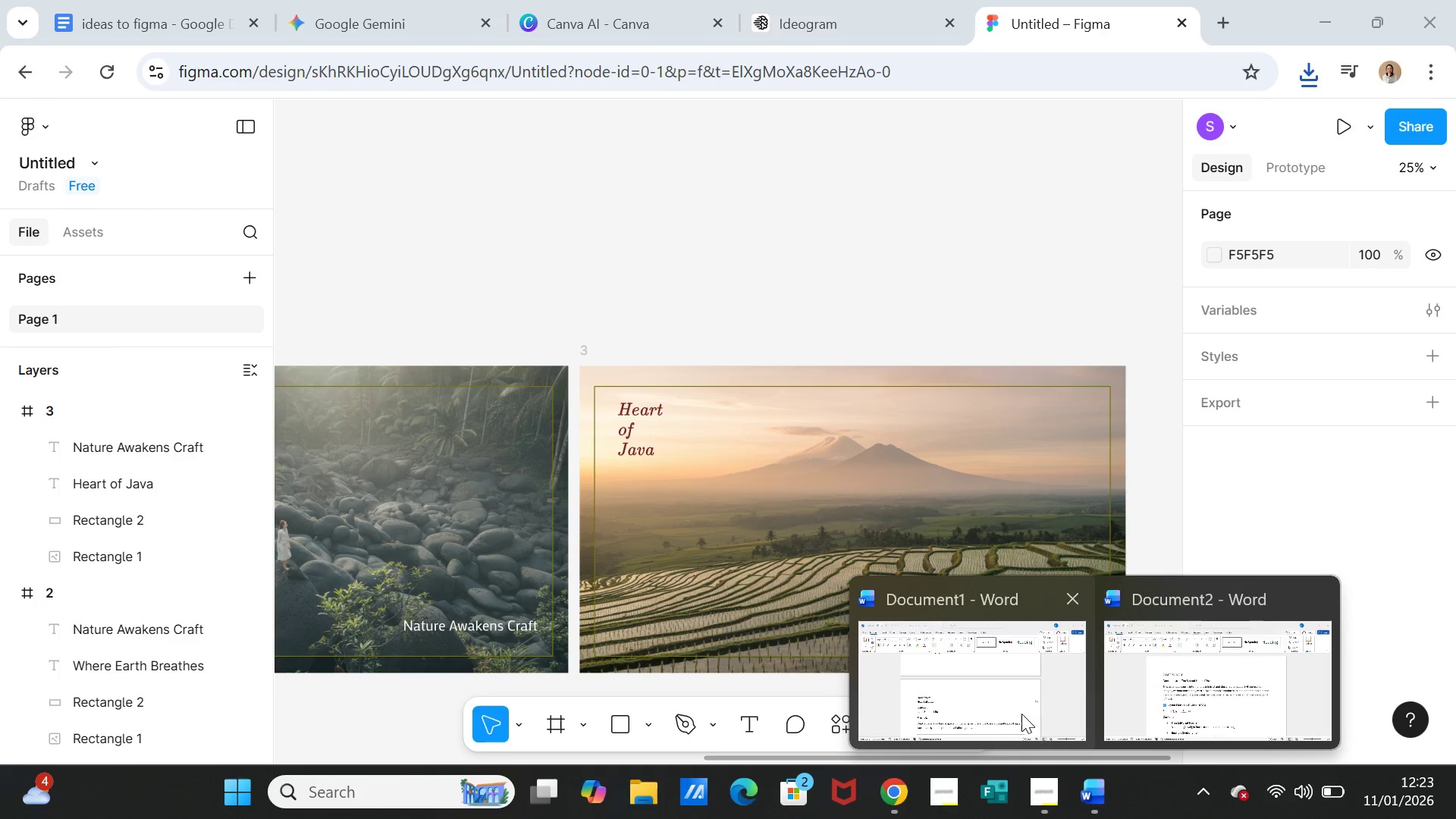 
left_click([1021, 713])
 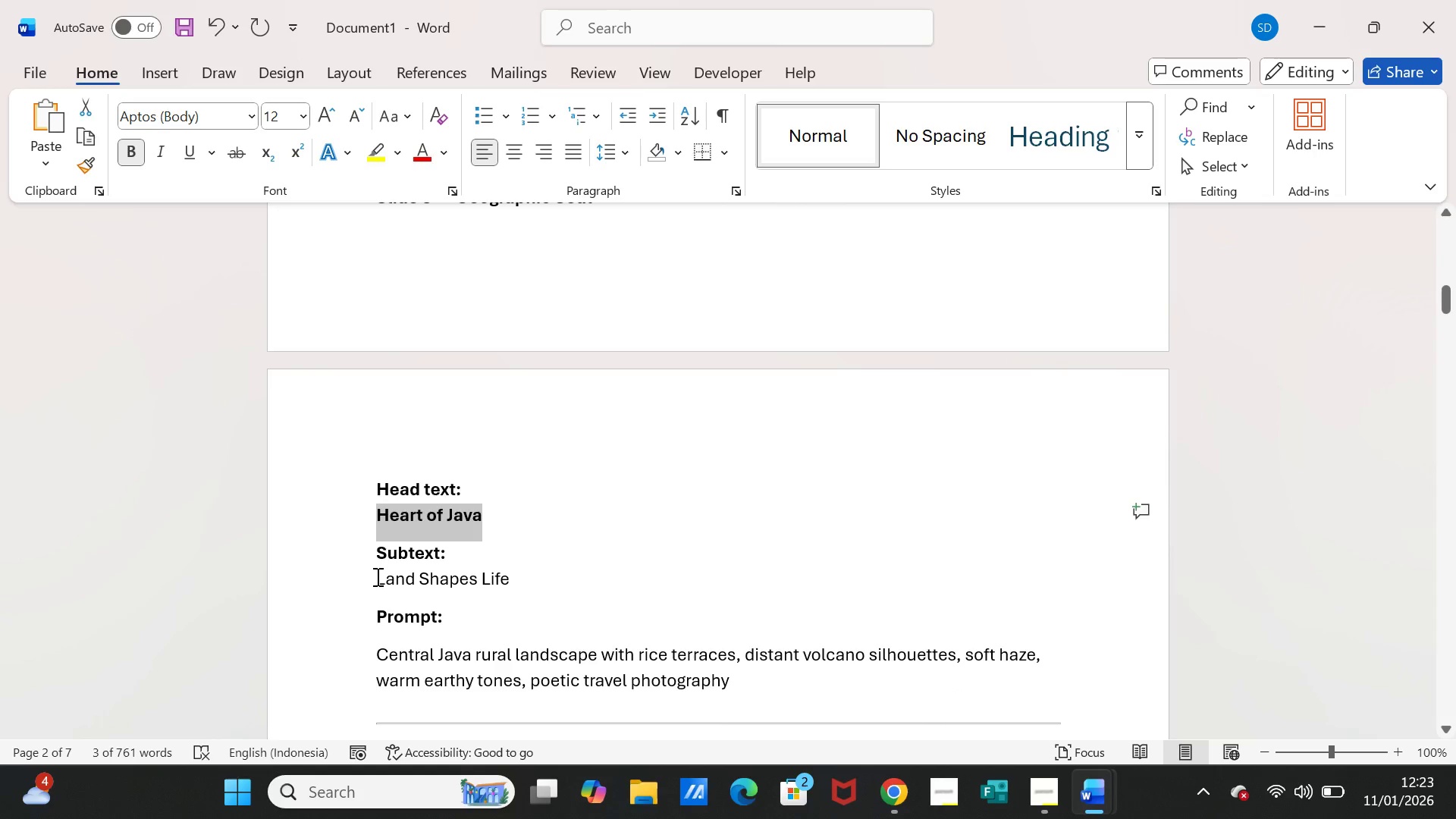 
left_click_drag(start_coordinate=[376, 576], to_coordinate=[494, 576])
 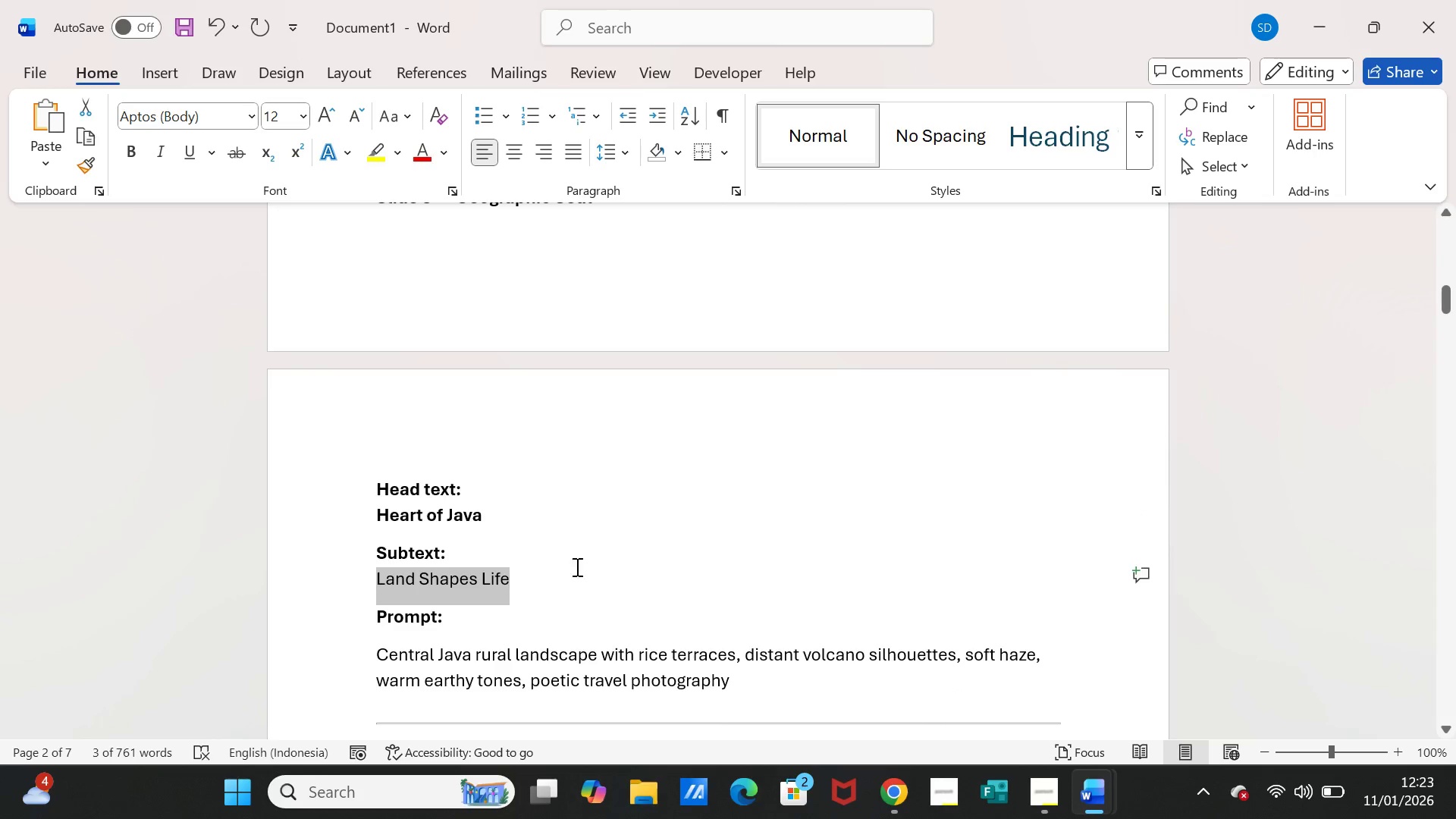 
key(Control+C)
 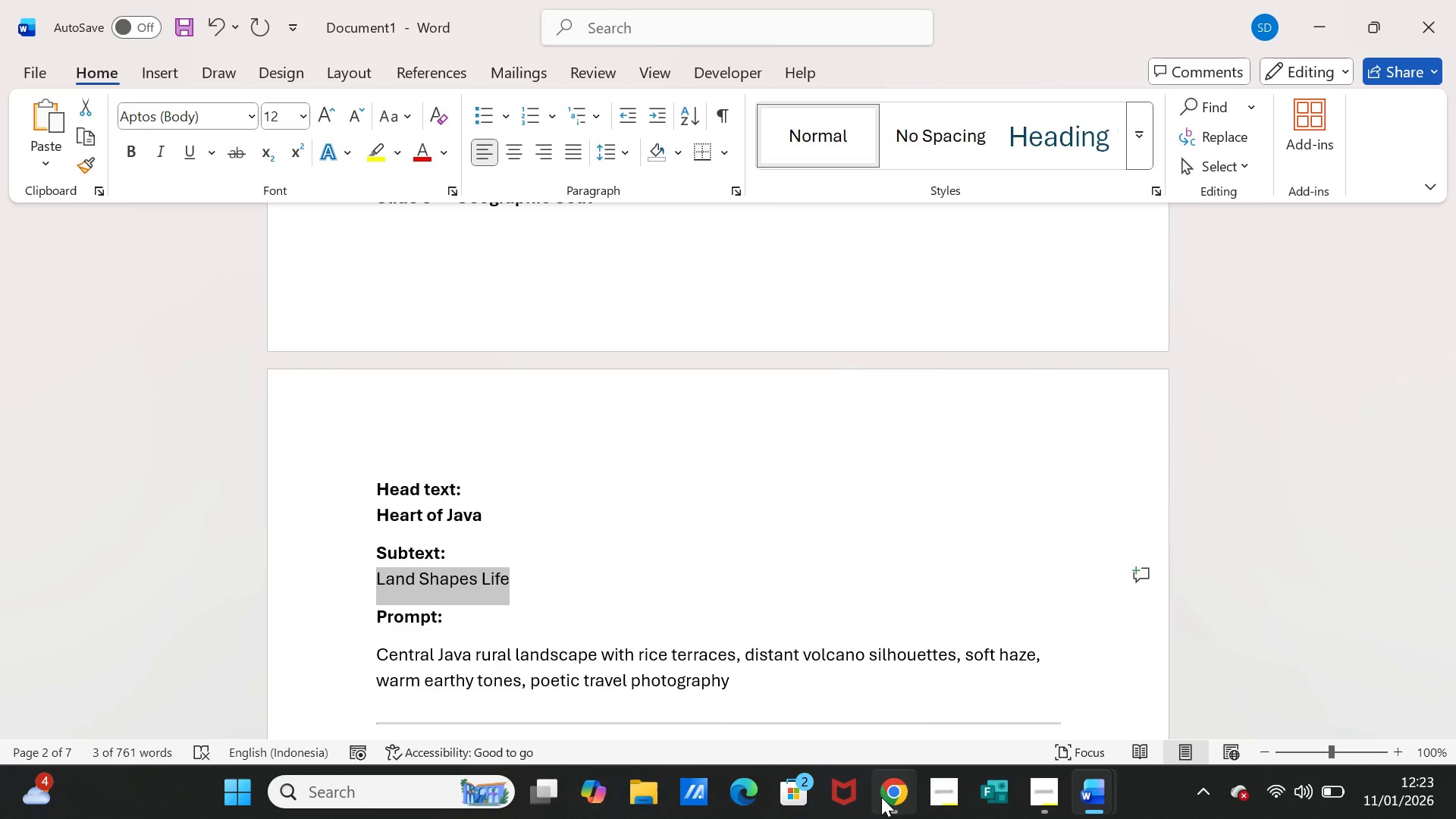 
left_click([881, 797])
 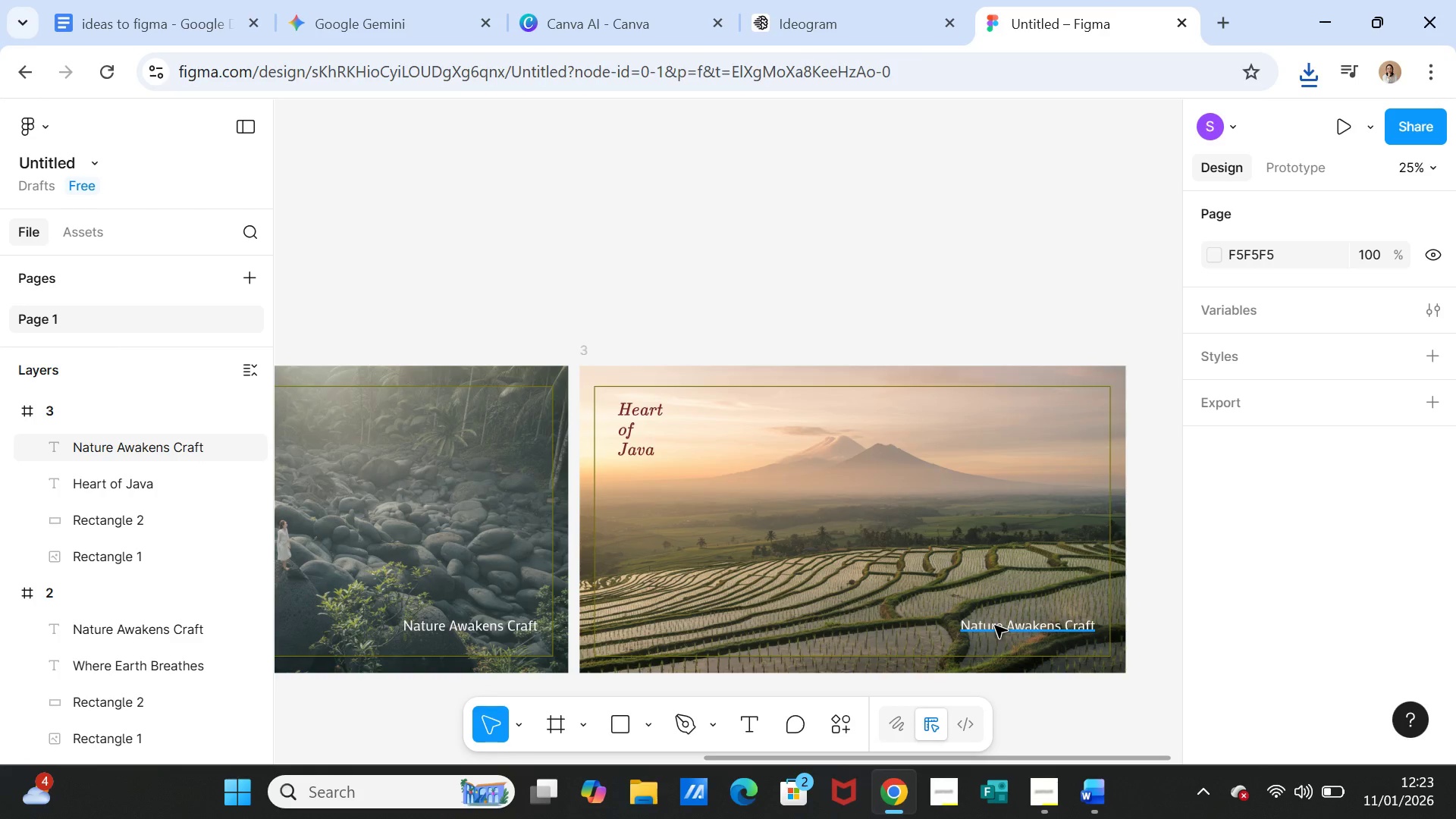 
double_click([995, 626])
 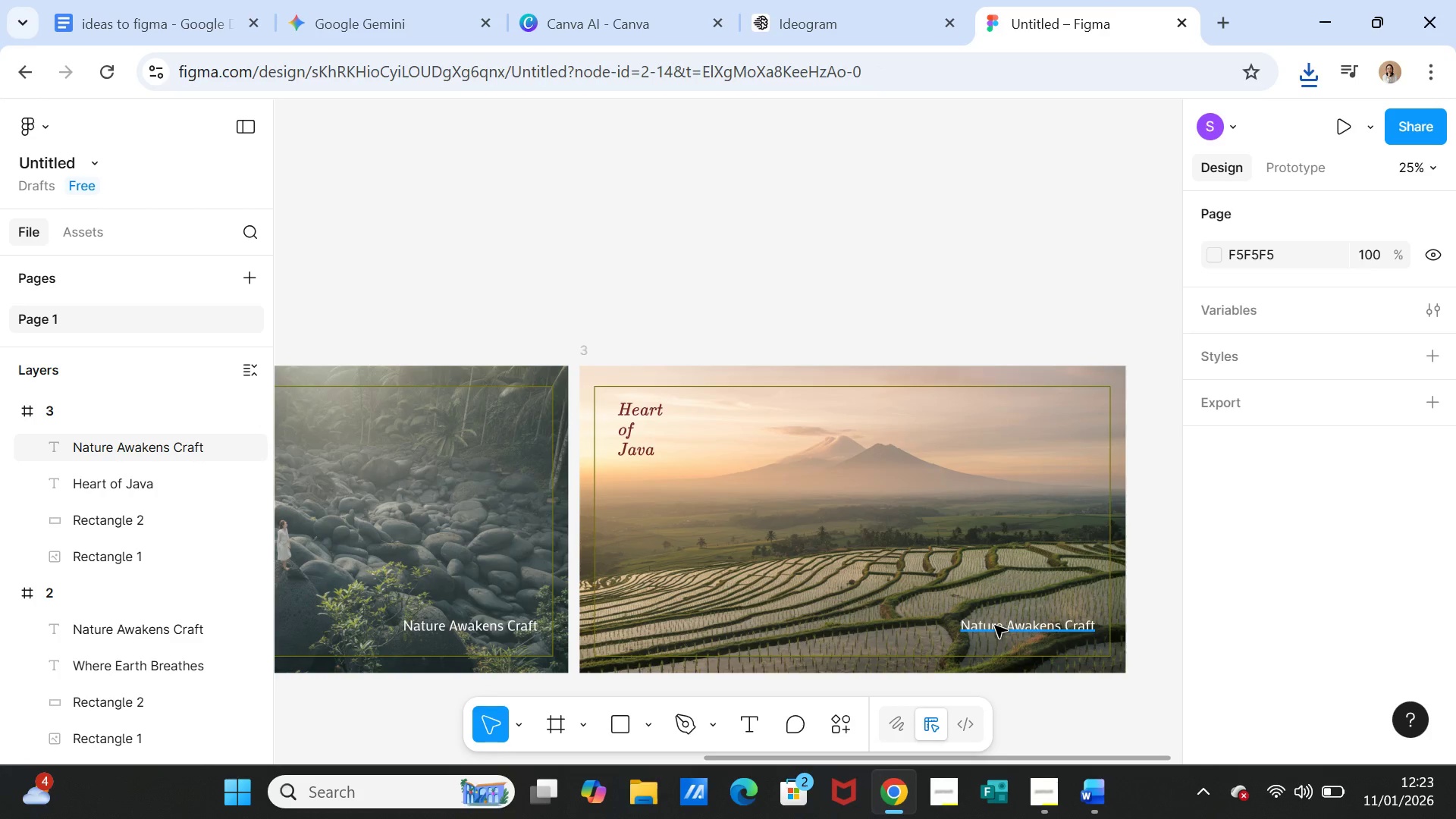 
triple_click([995, 626])
 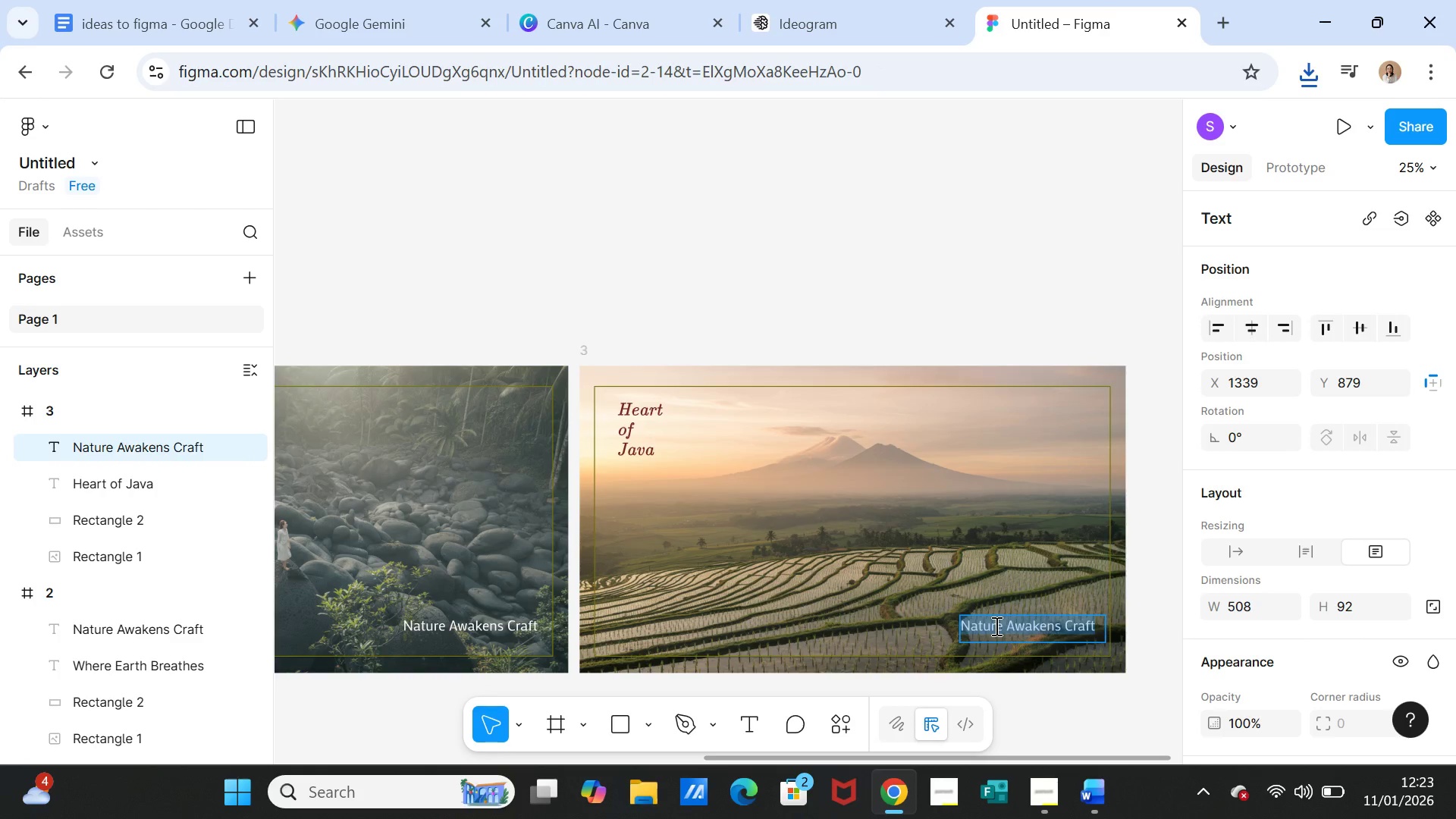 
key(Control+V)
 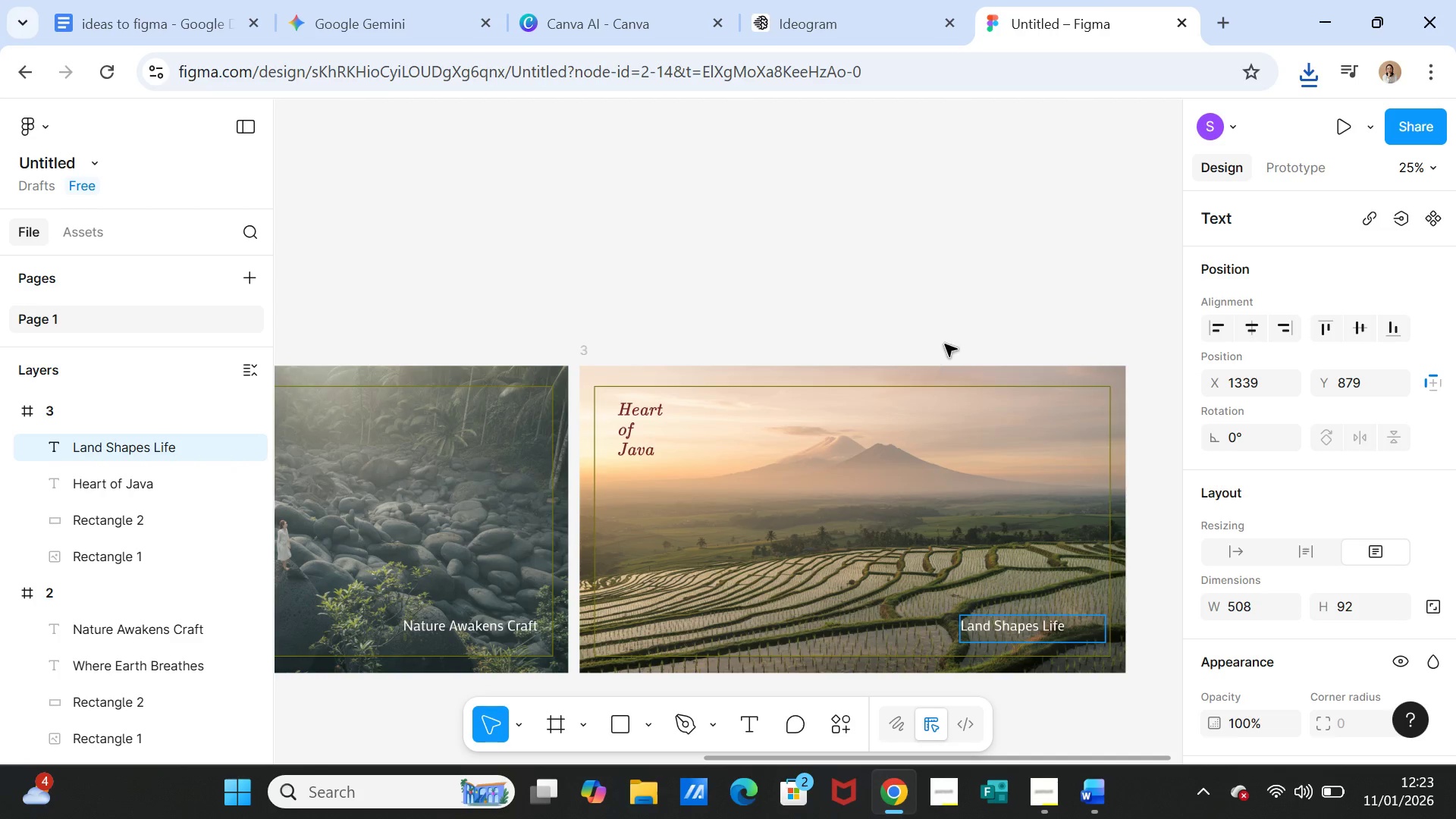 
left_click([946, 335])
 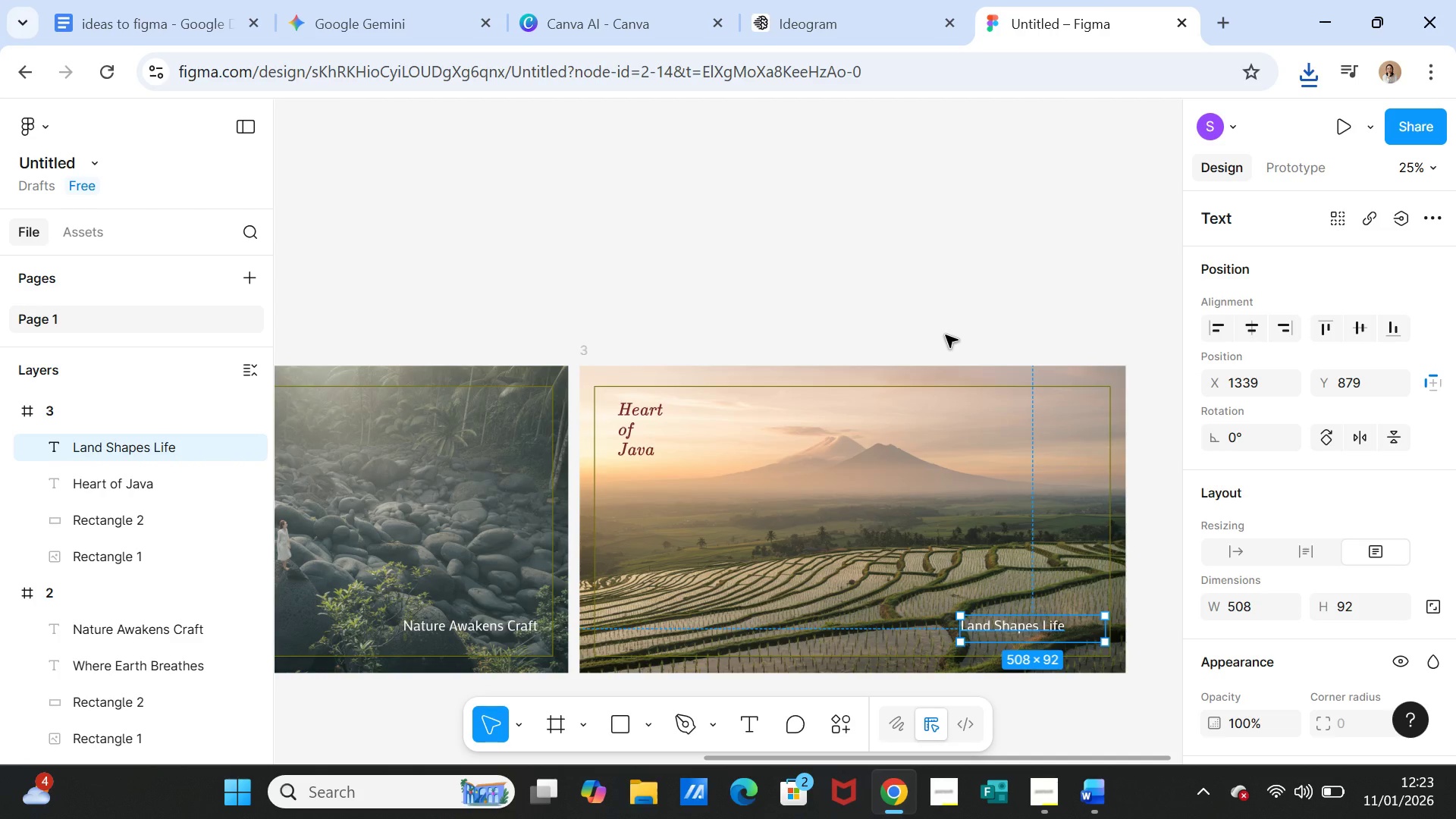 
left_click([946, 335])
 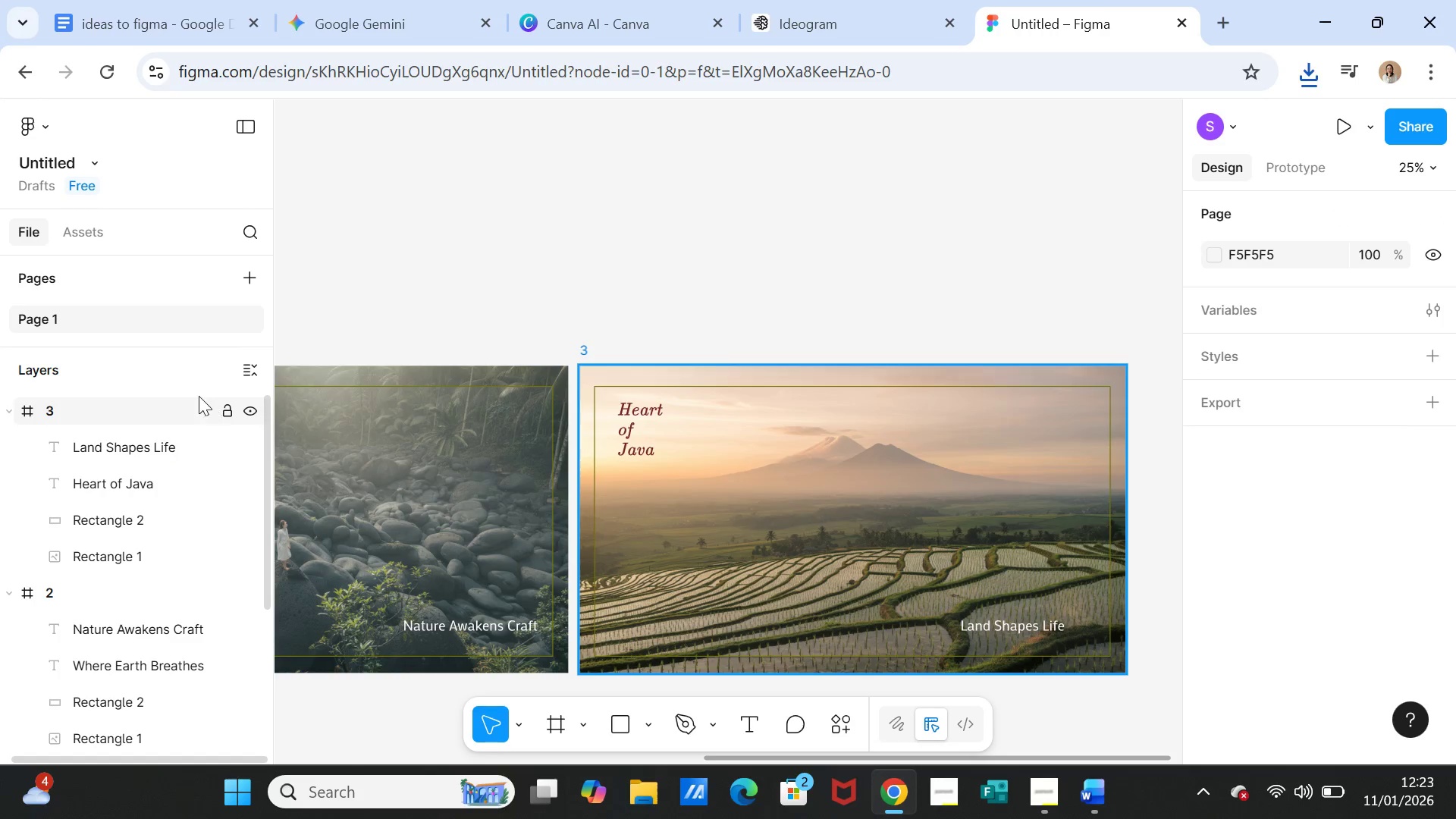 
left_click([106, 403])
 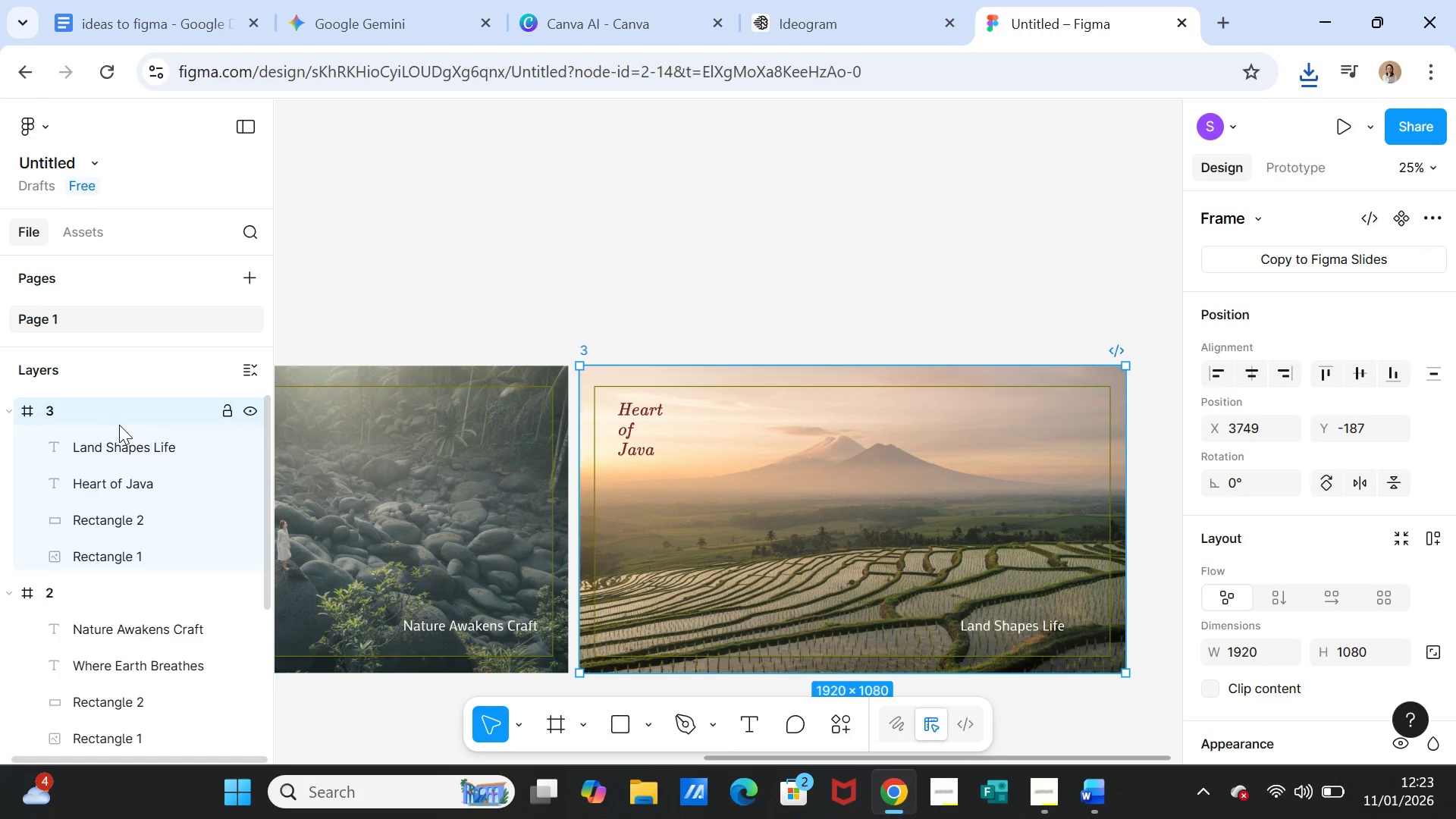 
key(Control+D)
 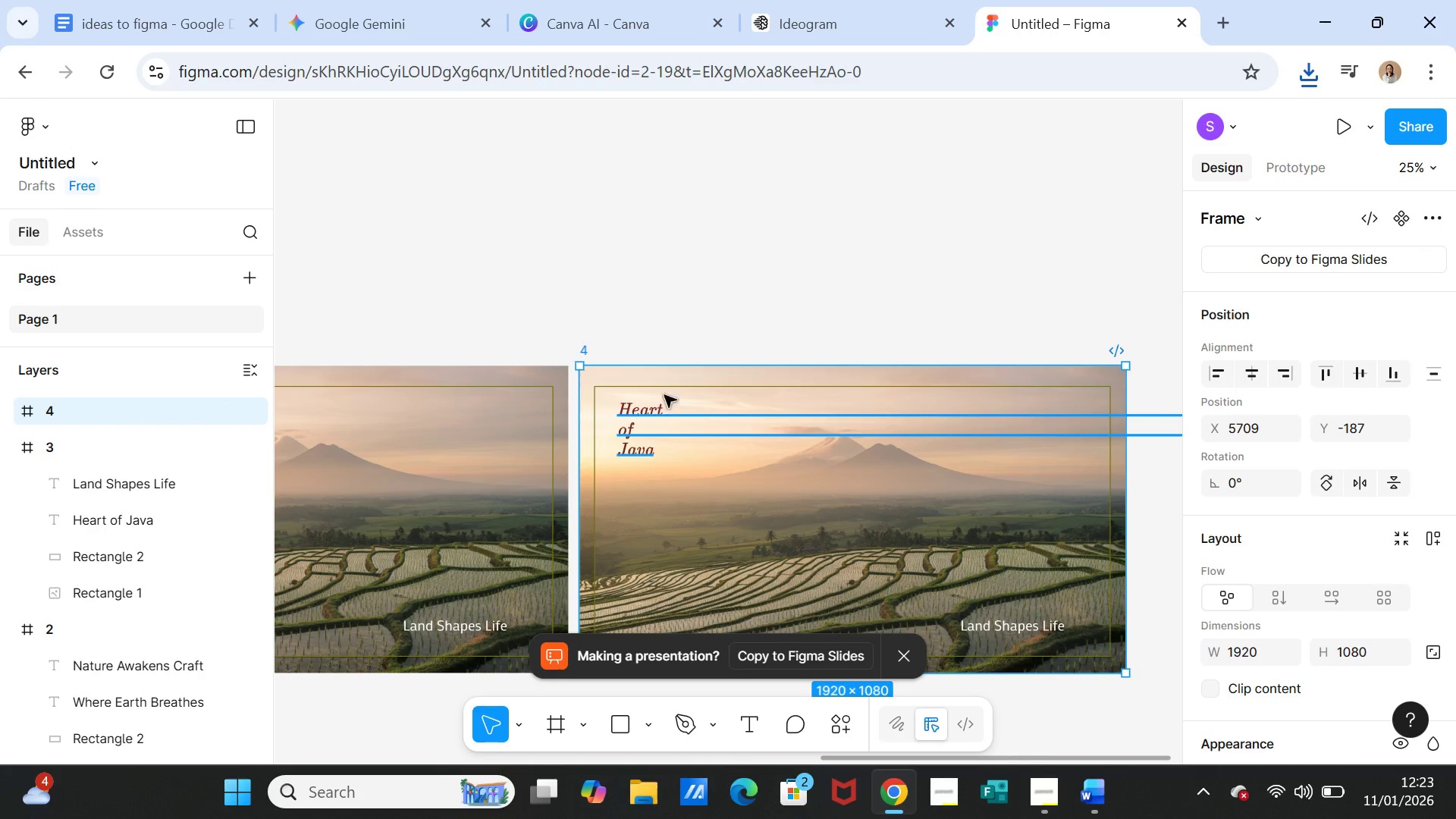 
left_click([670, 373])
 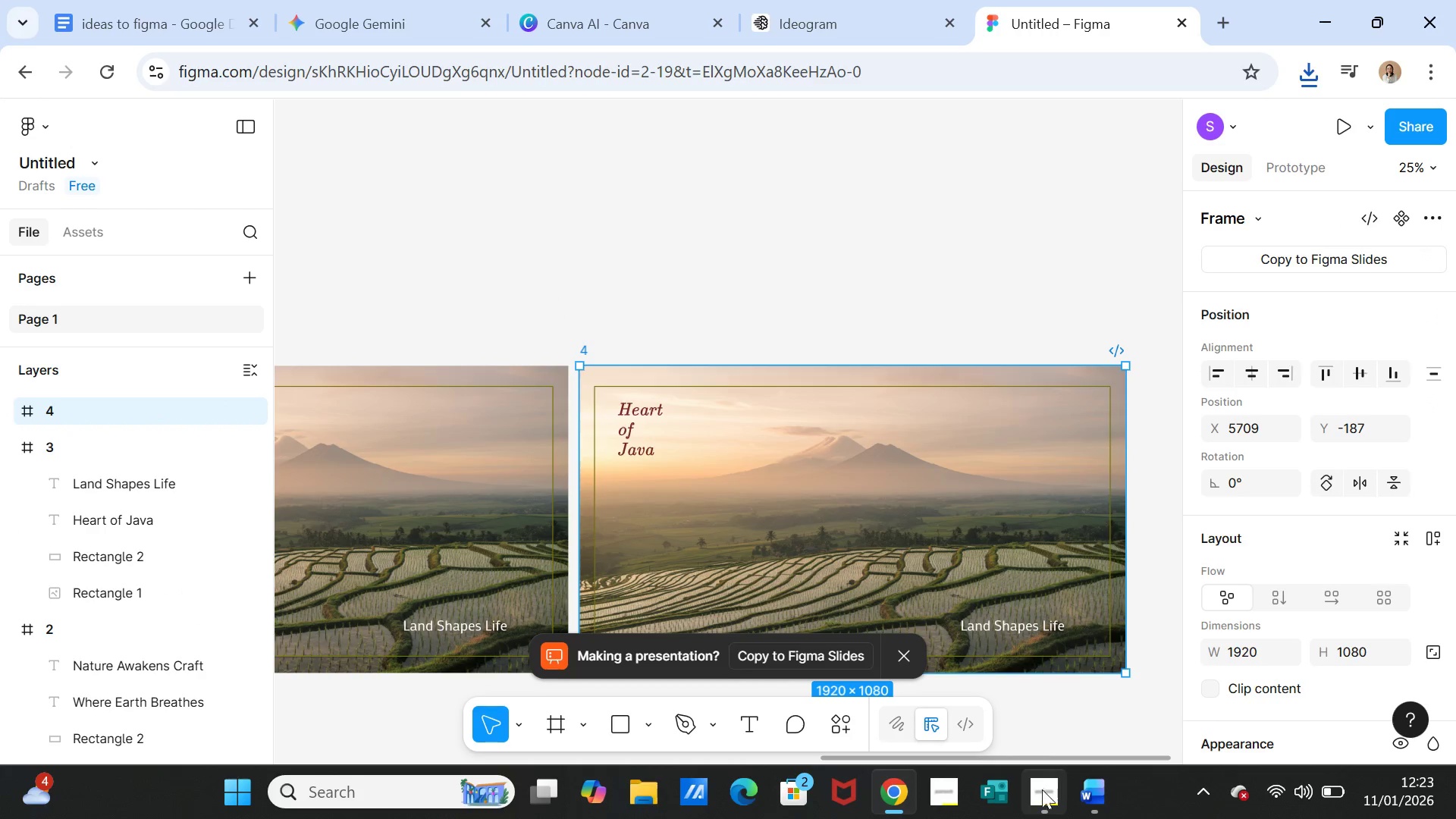 
left_click([1030, 802])